 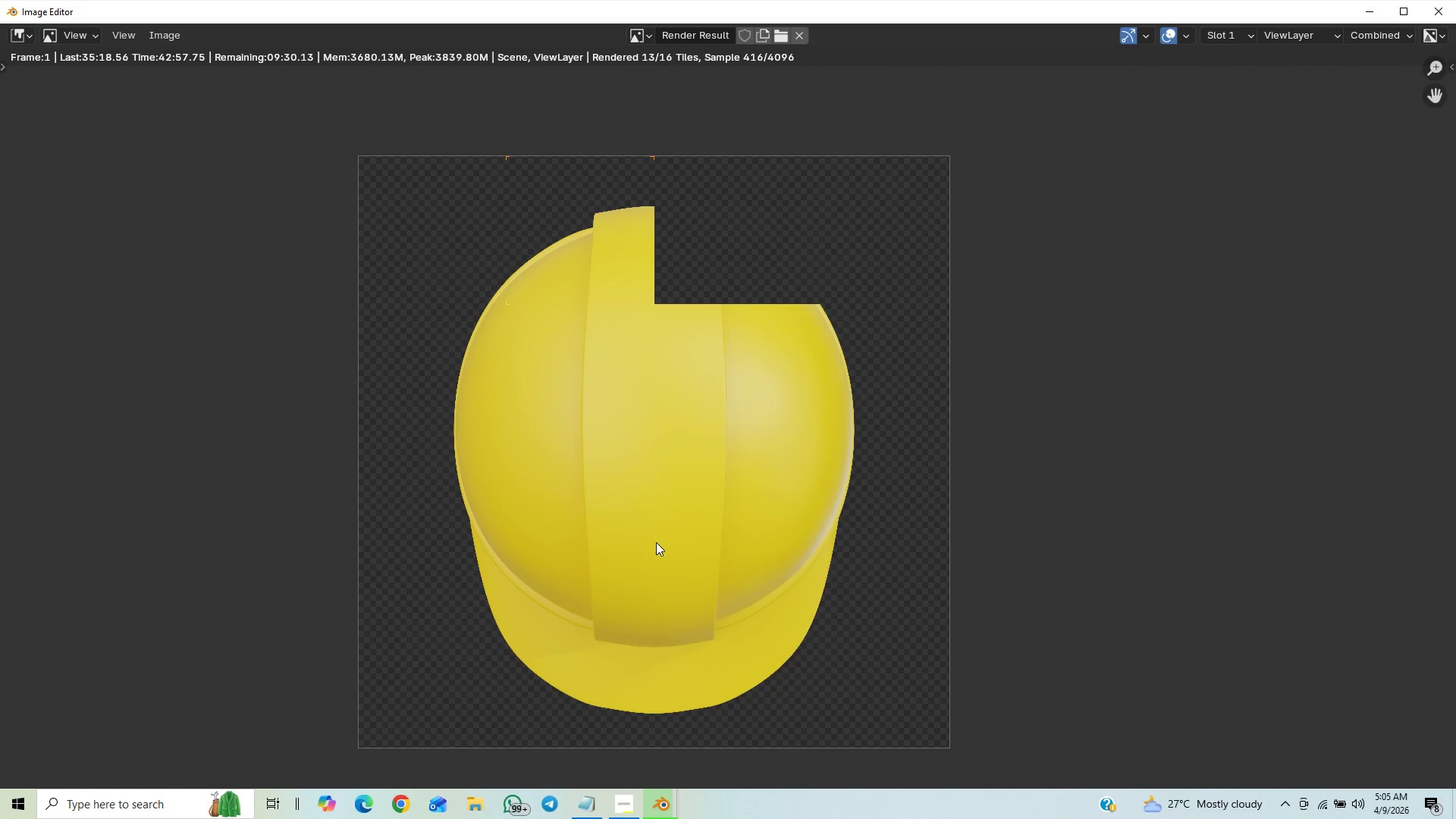 
scroll: coordinate [784, 468], scroll_direction: up, amount: 24.0
 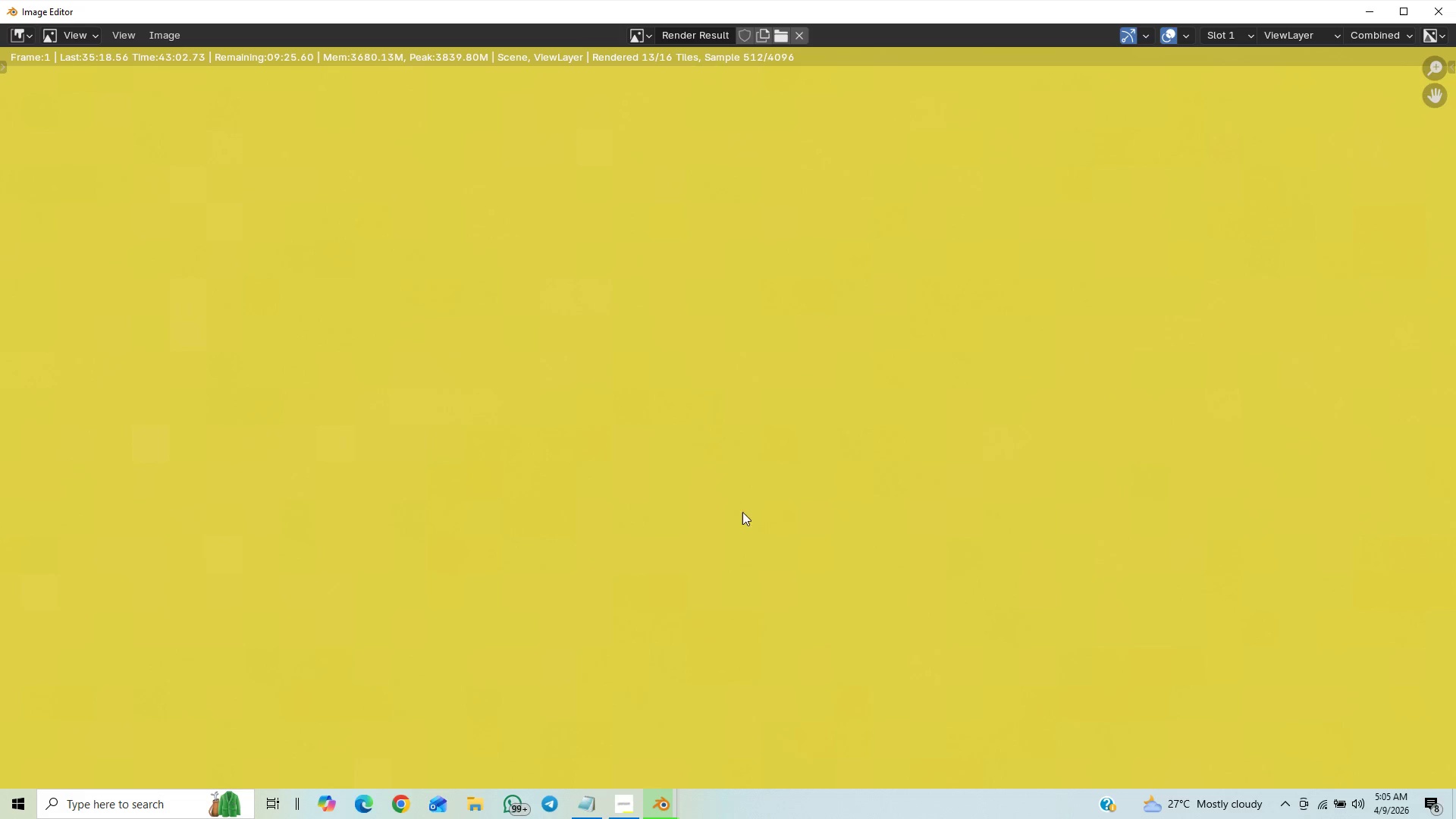 
scroll: coordinate [733, 513], scroll_direction: down, amount: 26.0
 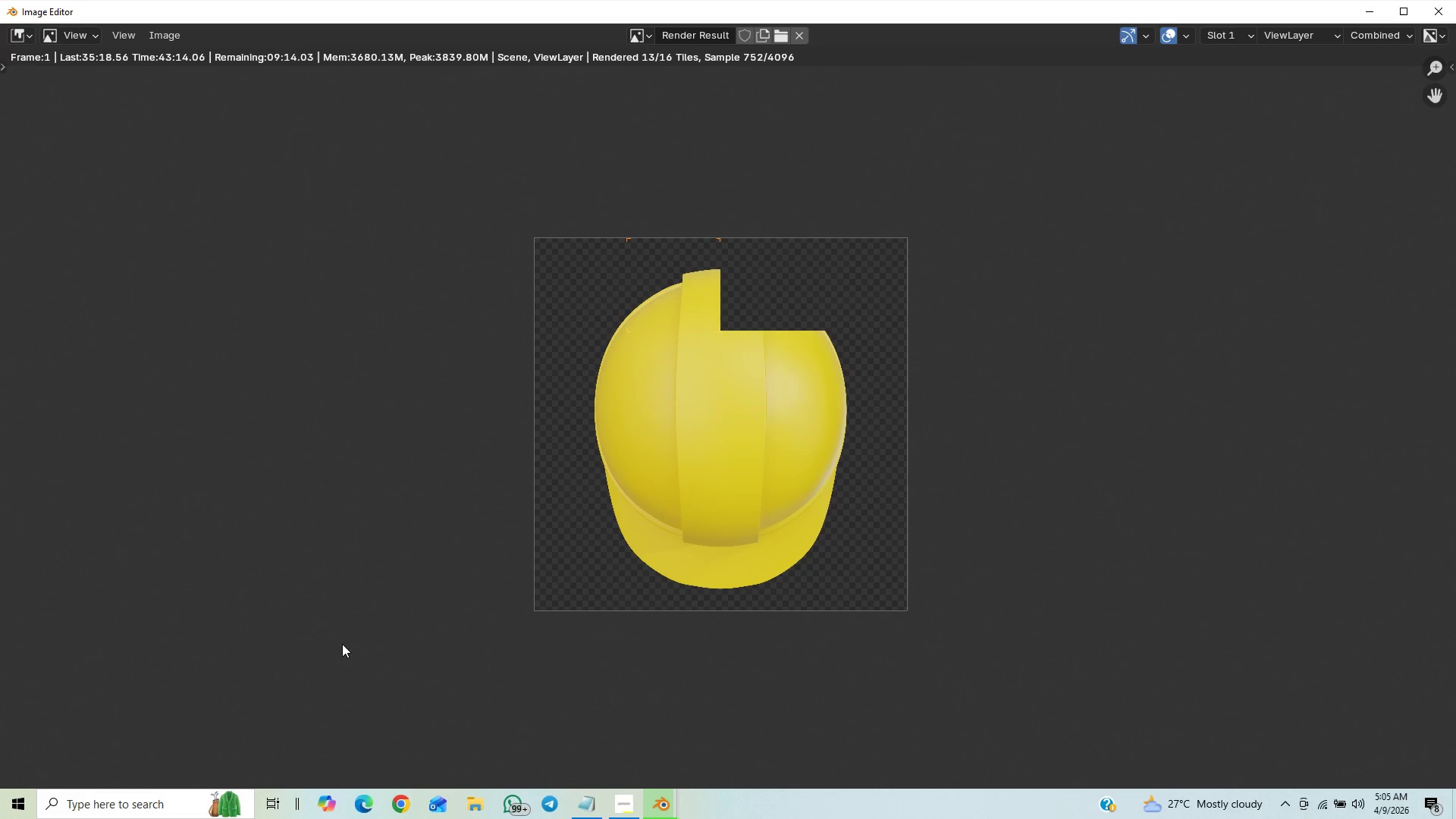 
wait(14.14)
 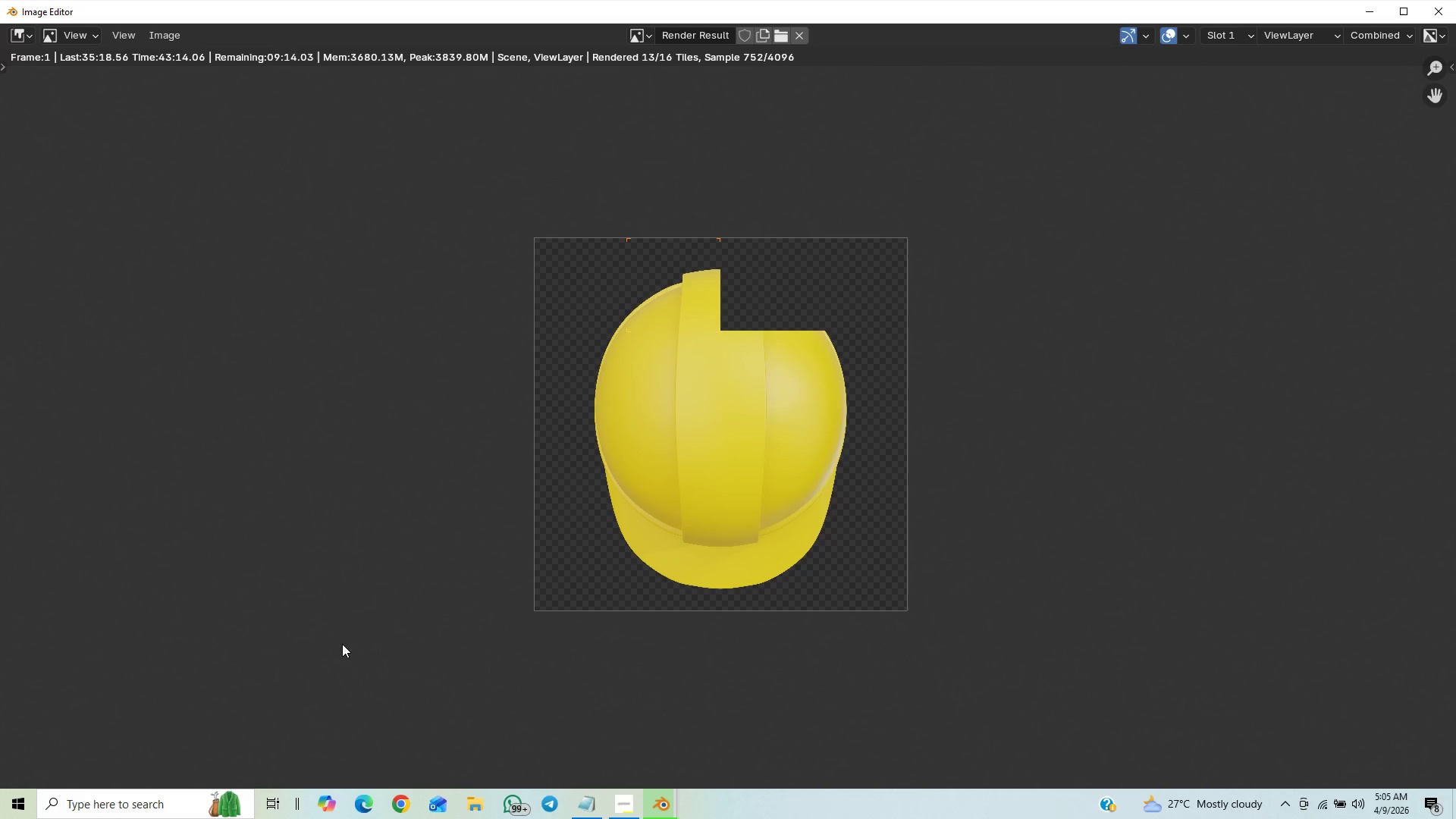 
scroll: coordinate [966, 359], scroll_direction: up, amount: 1.0
 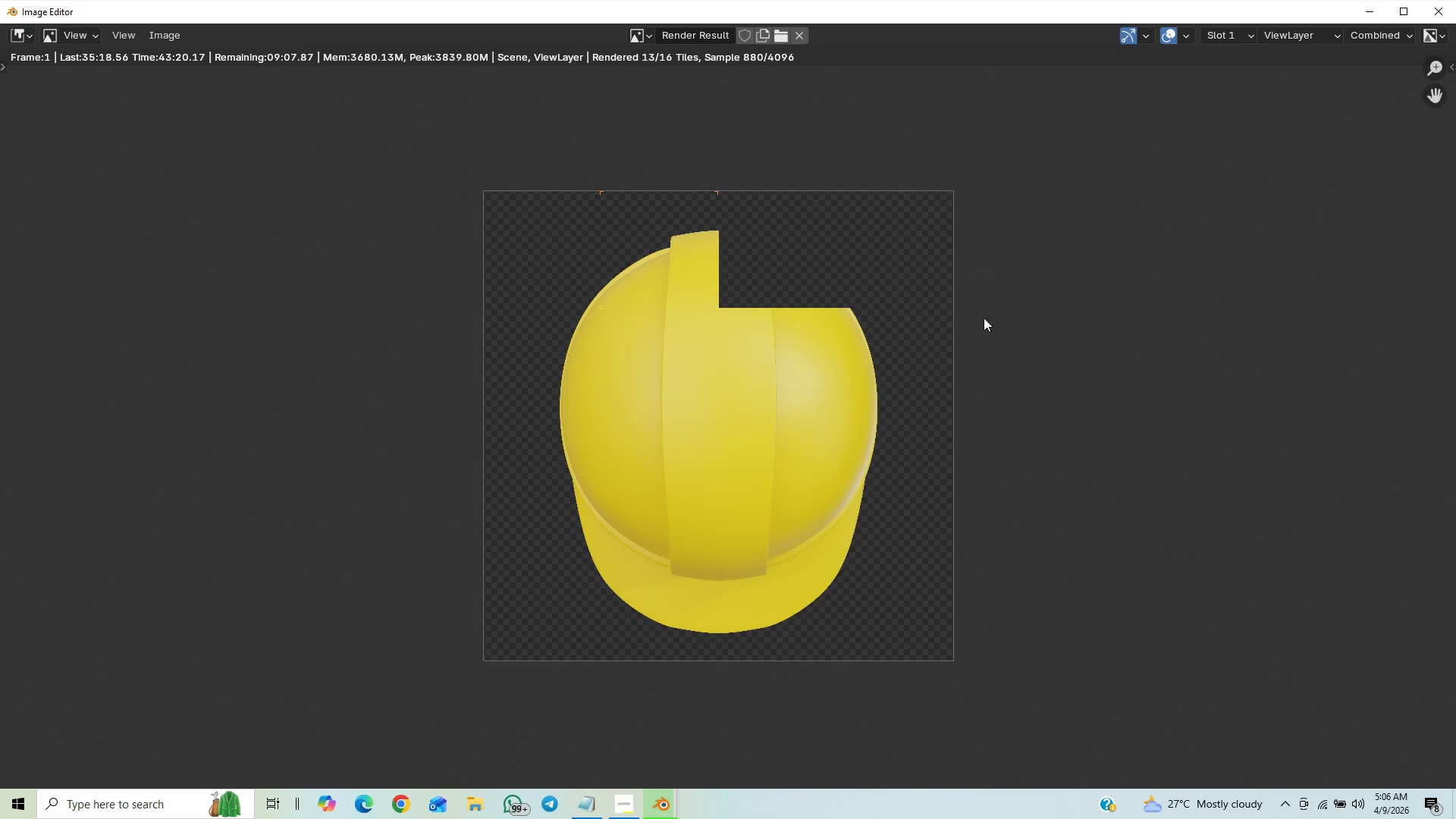 
scroll: coordinate [1069, 358], scroll_direction: down, amount: 20.0
 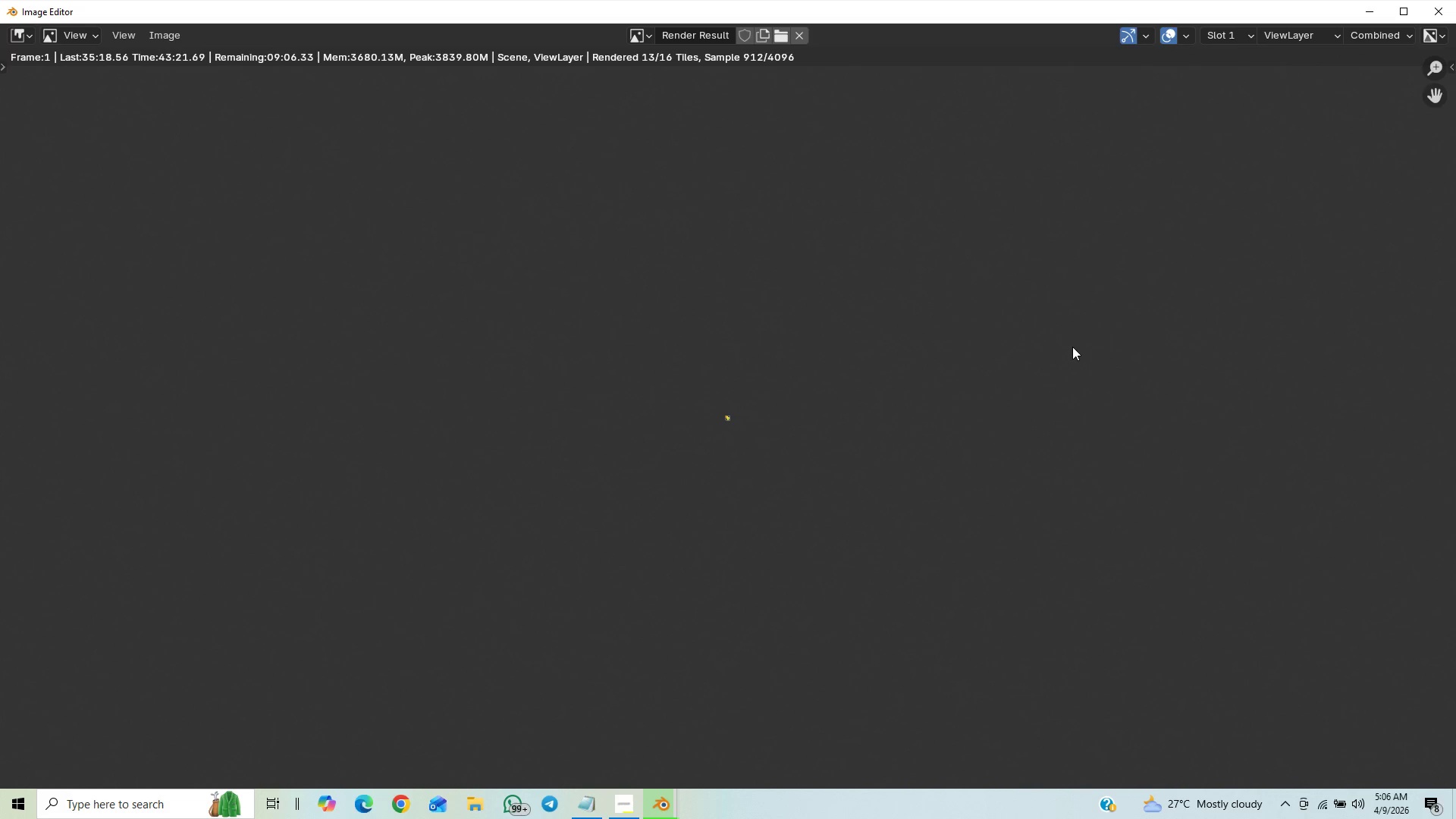 
scroll: coordinate [1037, 368], scroll_direction: up, amount: 25.0
 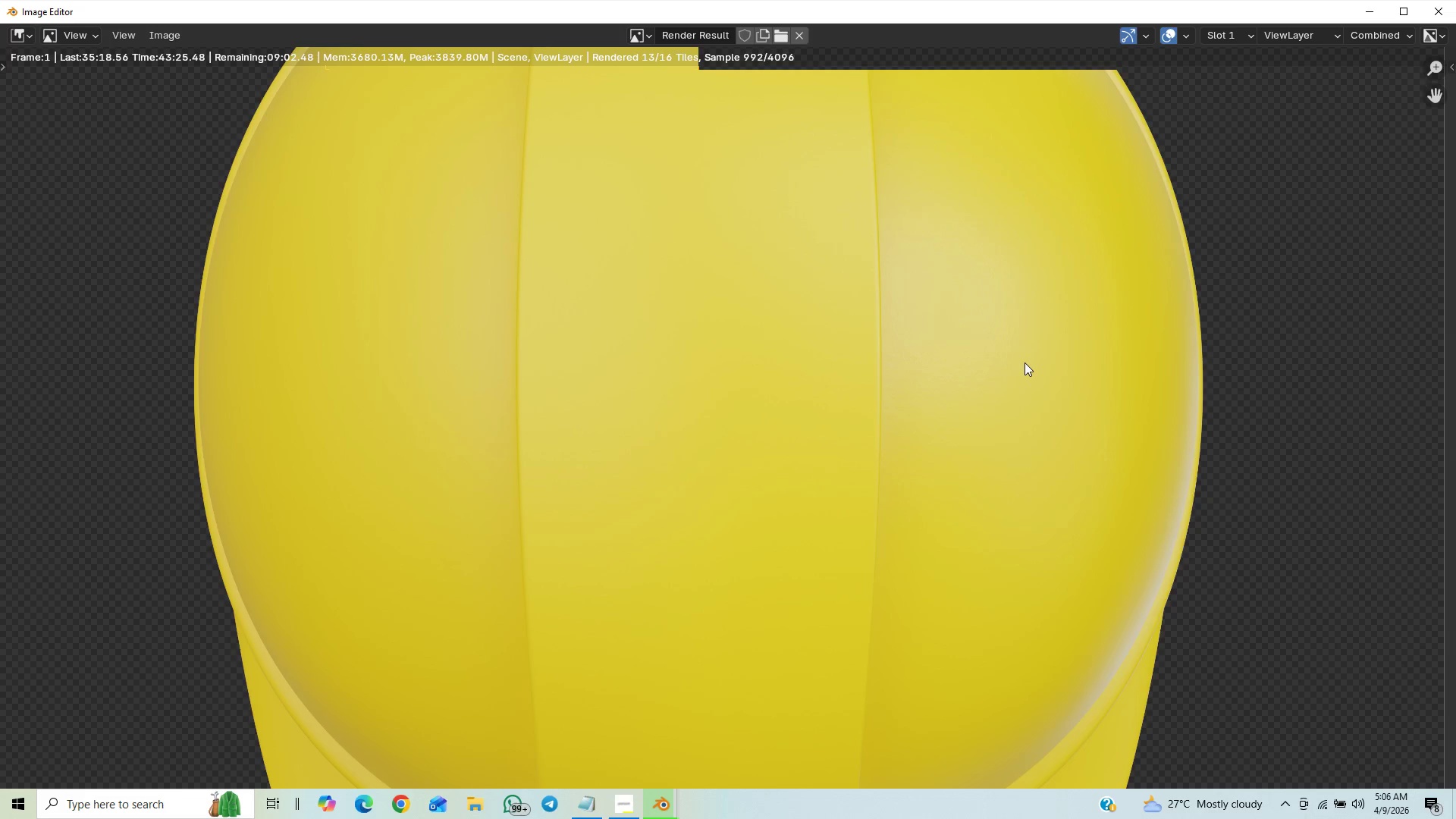 
scroll: coordinate [1072, 303], scroll_direction: down, amount: 10.0
 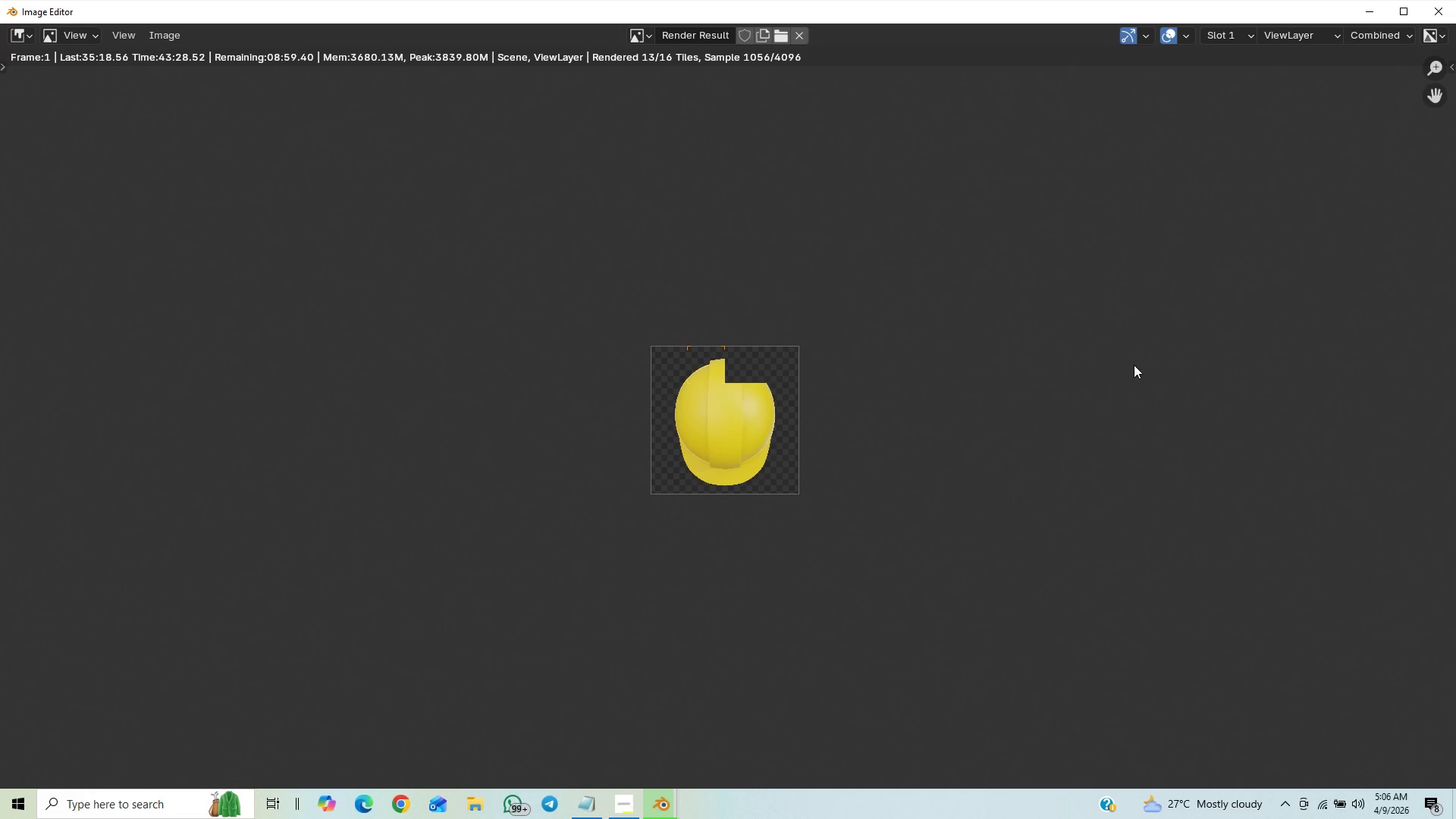 
scroll: coordinate [1119, 369], scroll_direction: up, amount: 3.0
 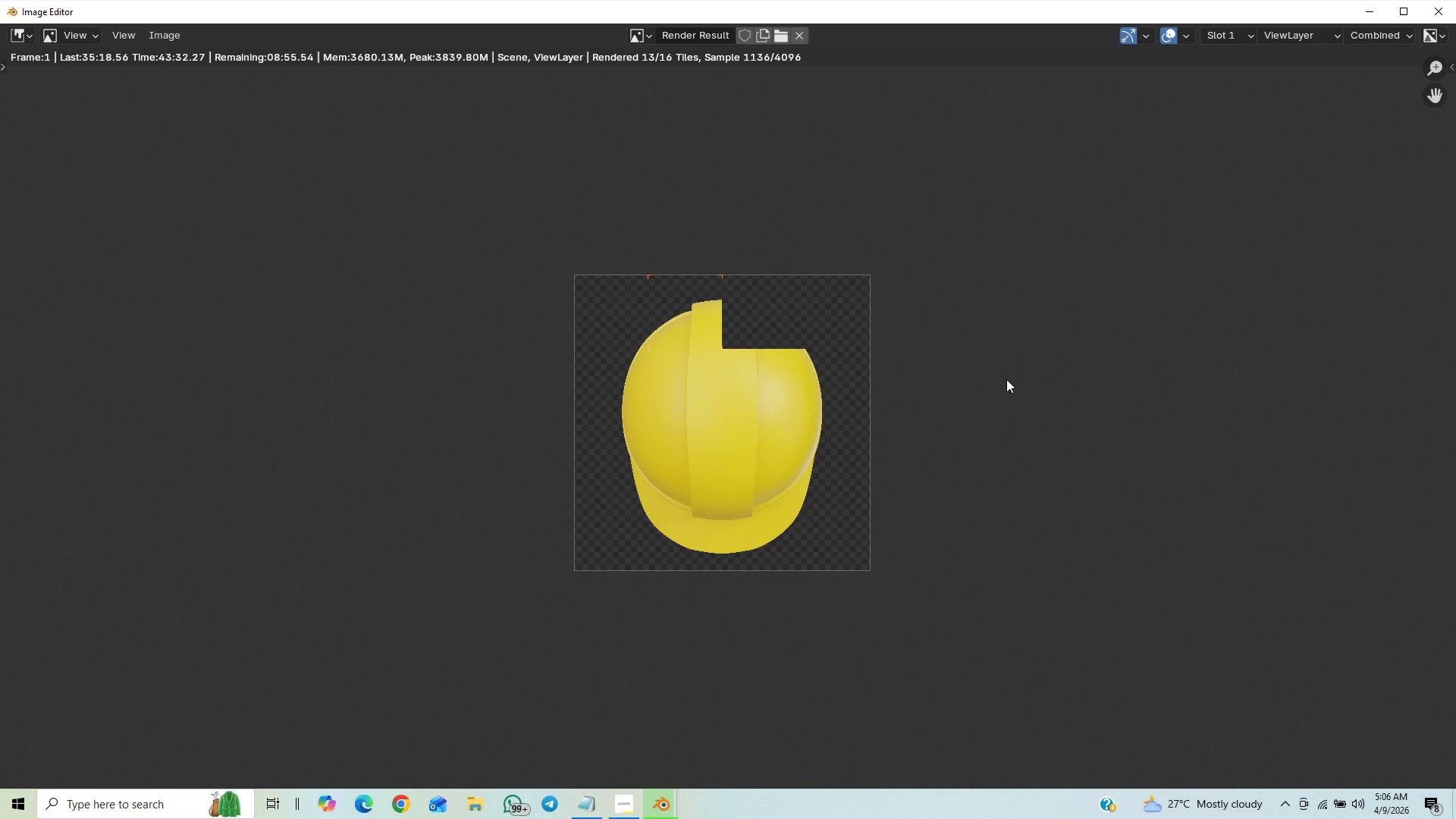 
wait(7.75)
 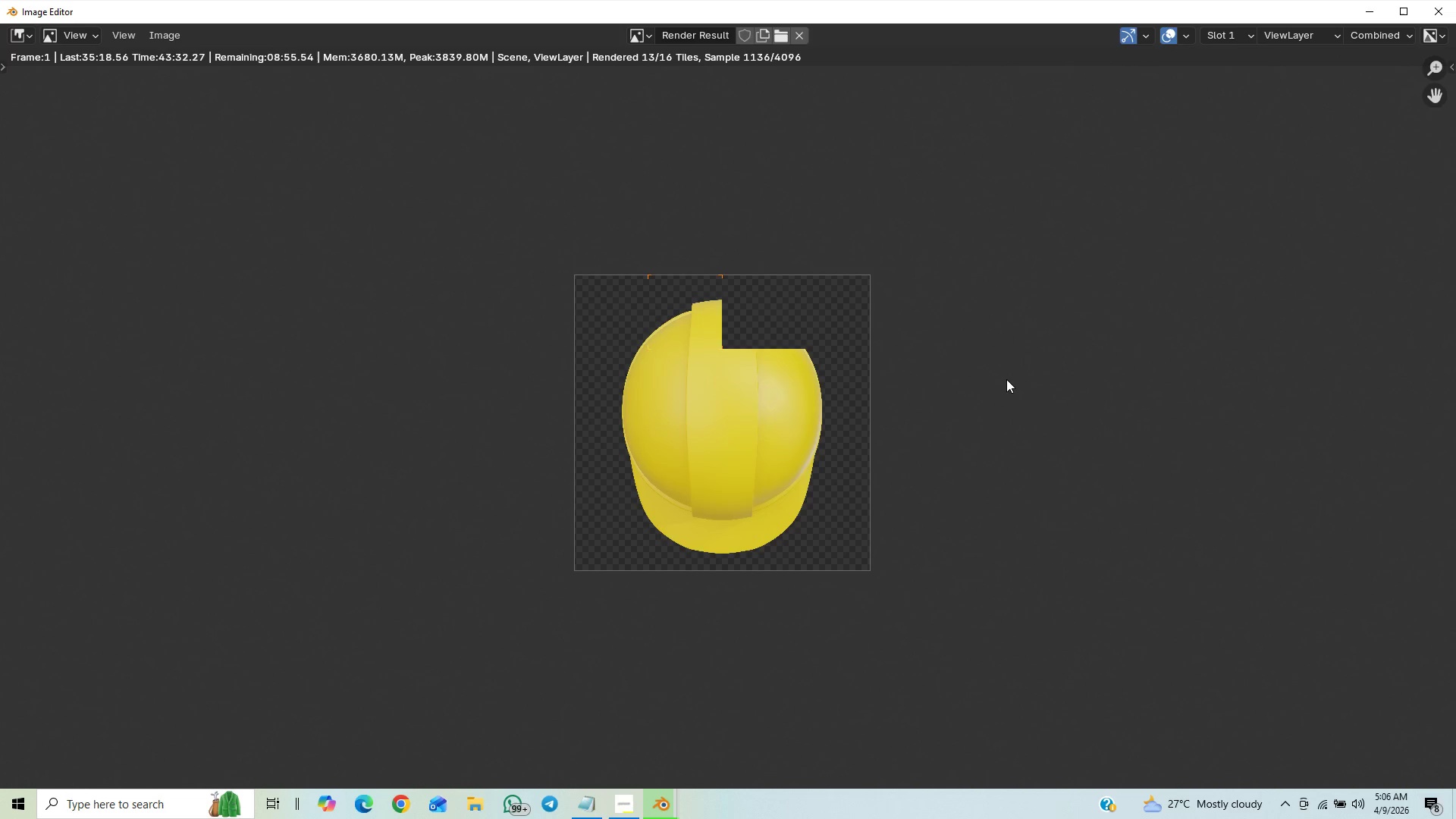 
scroll: coordinate [959, 284], scroll_direction: down, amount: 4.0
 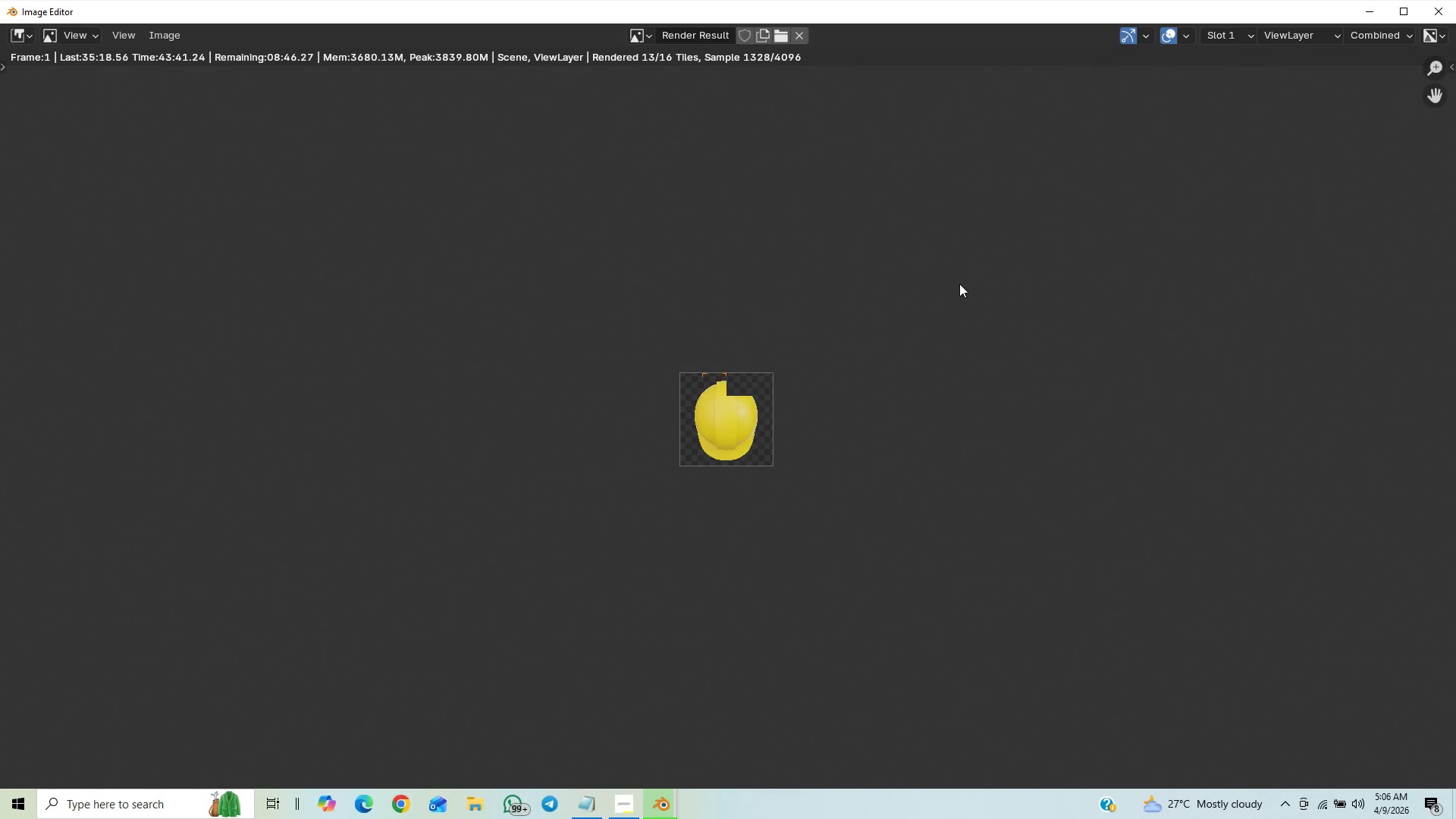 
scroll: coordinate [677, 265], scroll_direction: up, amount: 6.0
 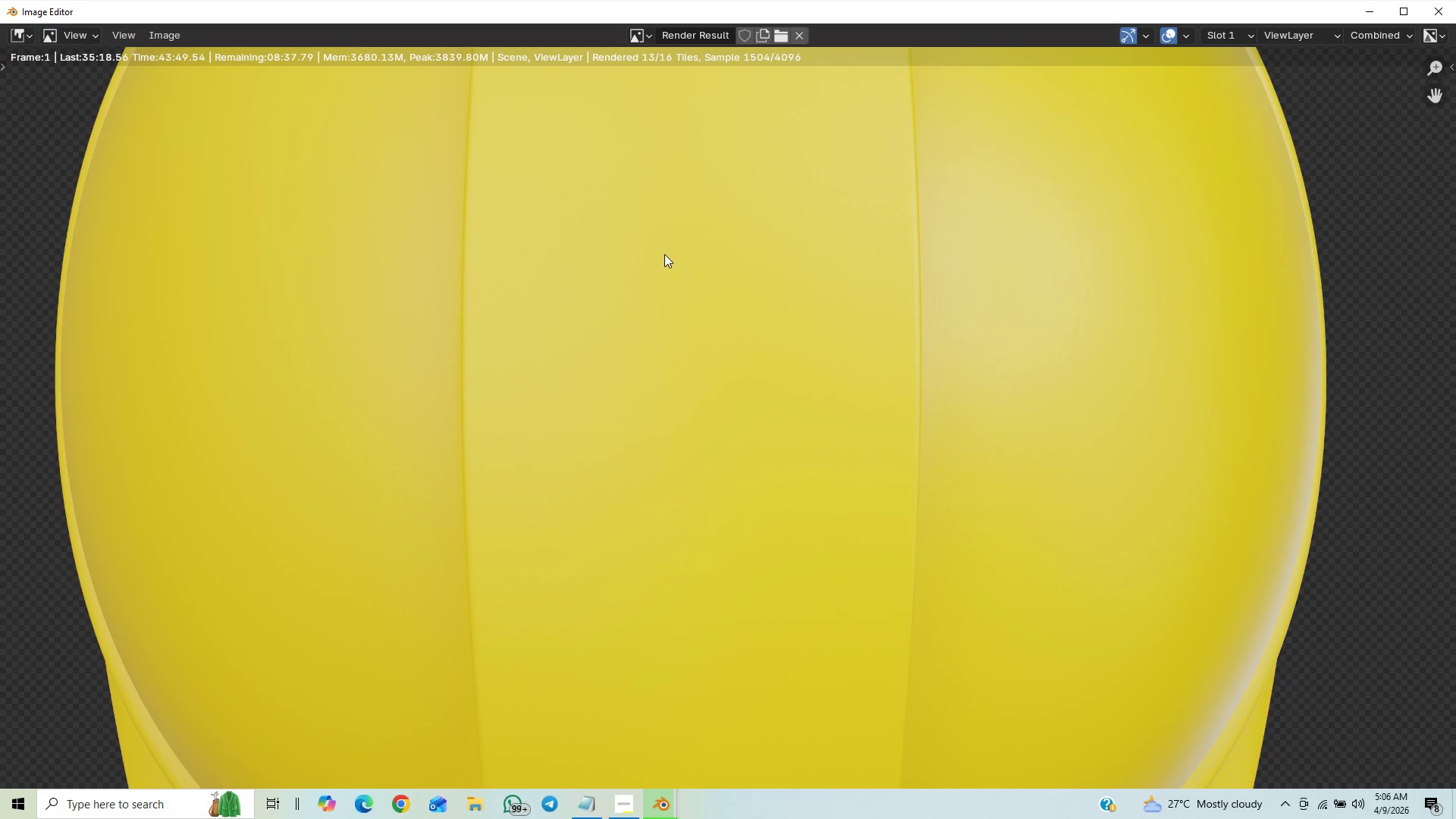 
scroll: coordinate [650, 249], scroll_direction: down, amount: 4.0
 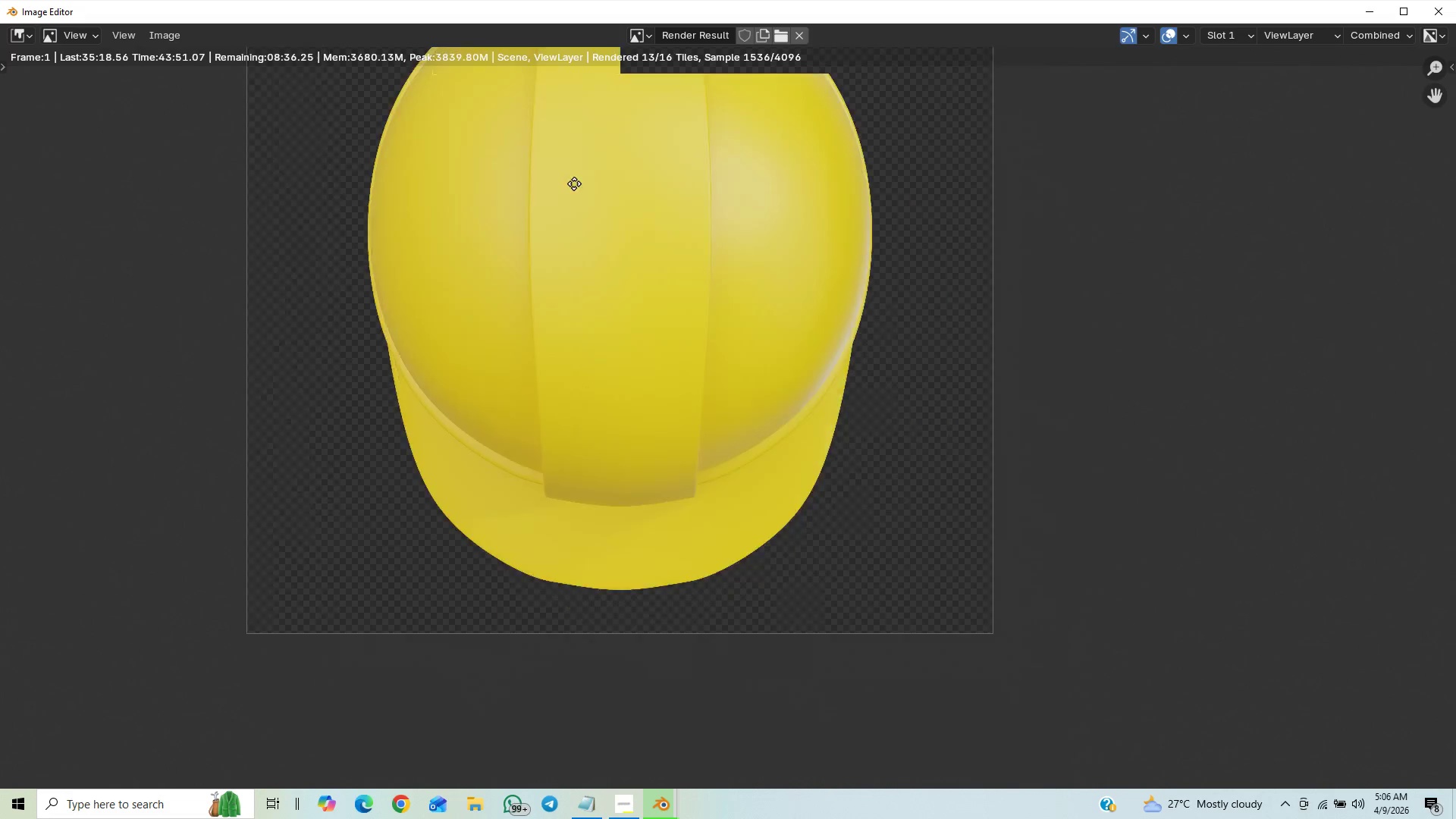 
scroll: coordinate [735, 275], scroll_direction: up, amount: 6.0
 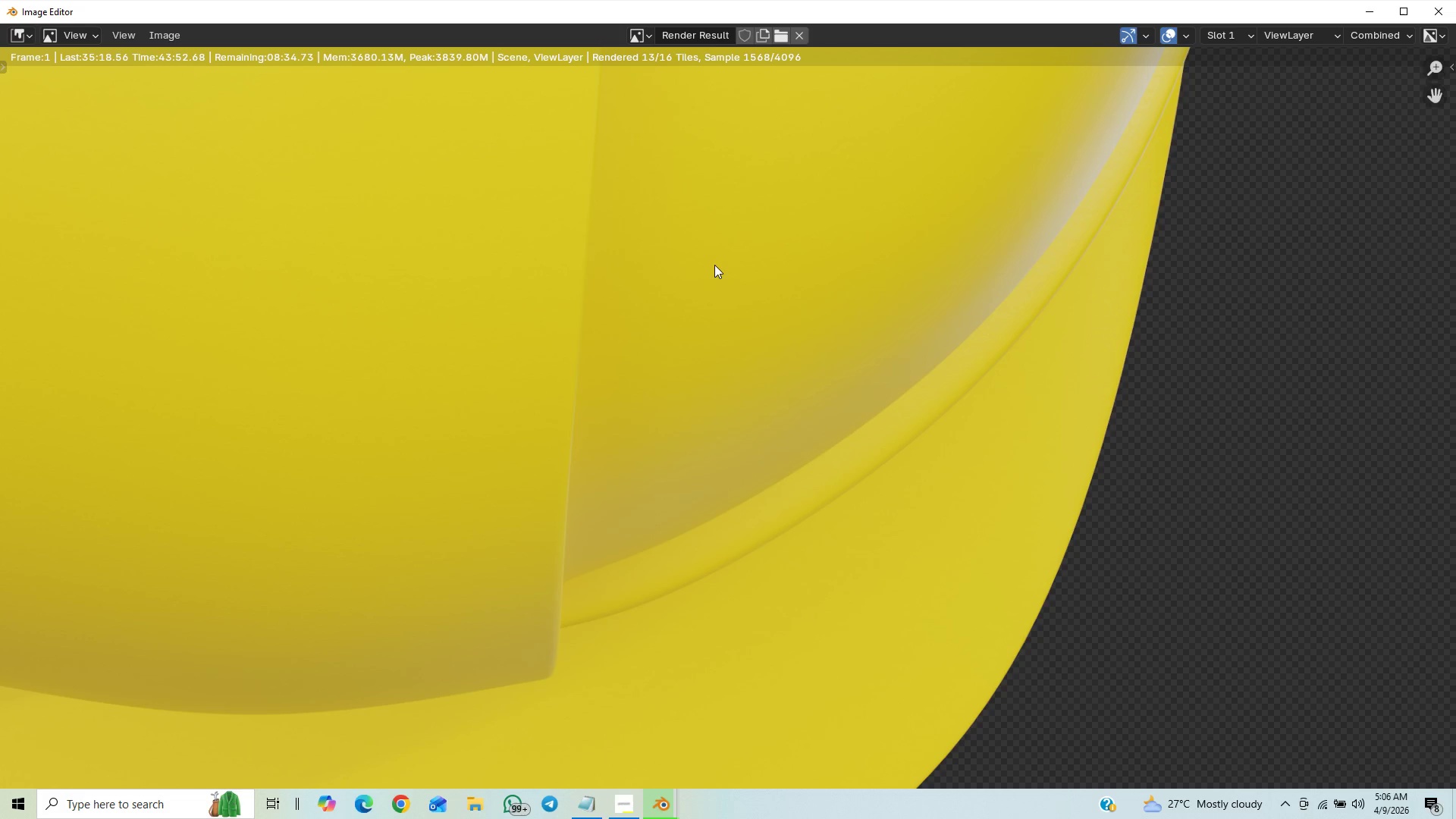 
scroll: coordinate [698, 256], scroll_direction: down, amount: 4.0
 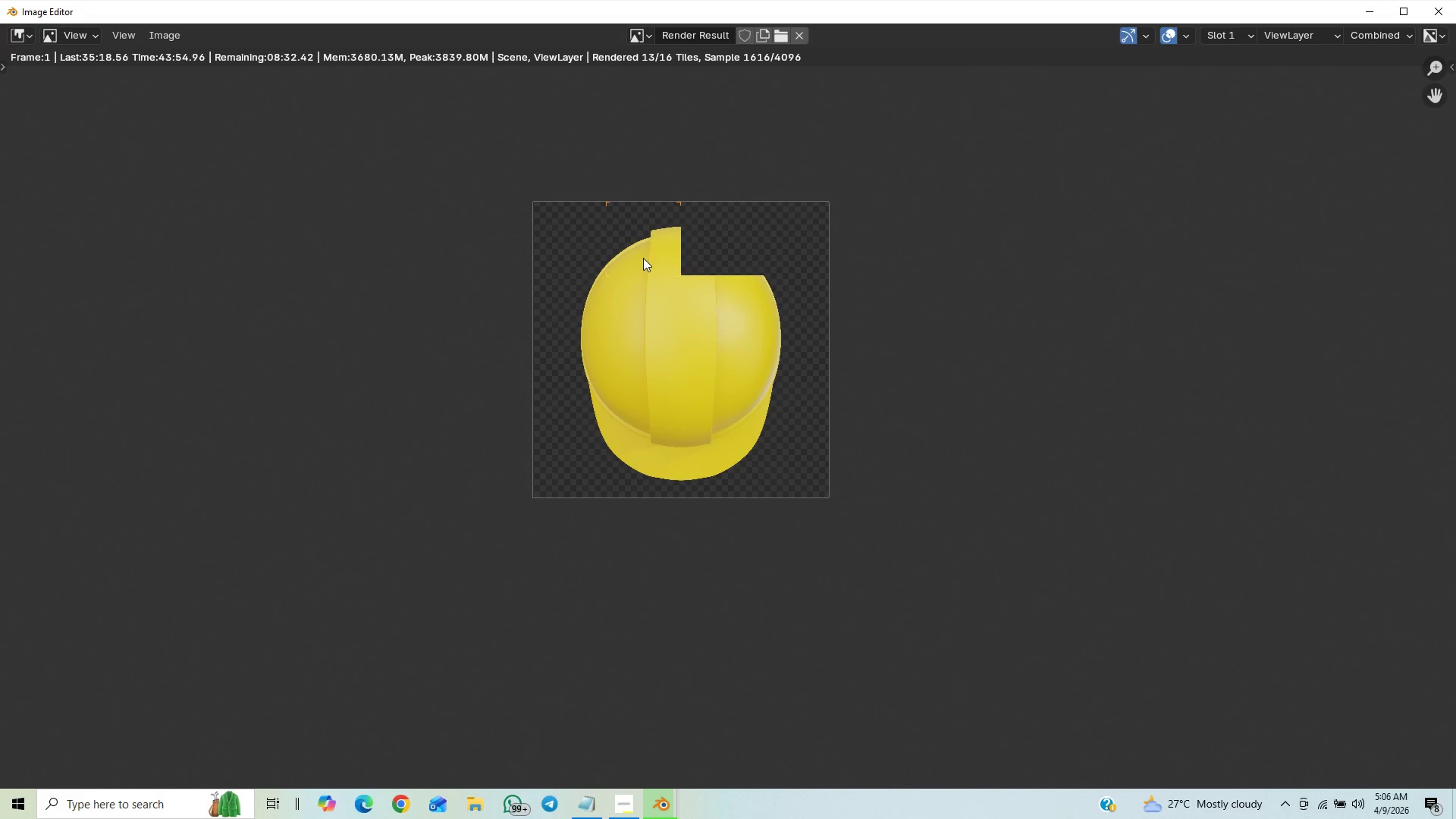 
scroll: coordinate [669, 308], scroll_direction: up, amount: 6.0
 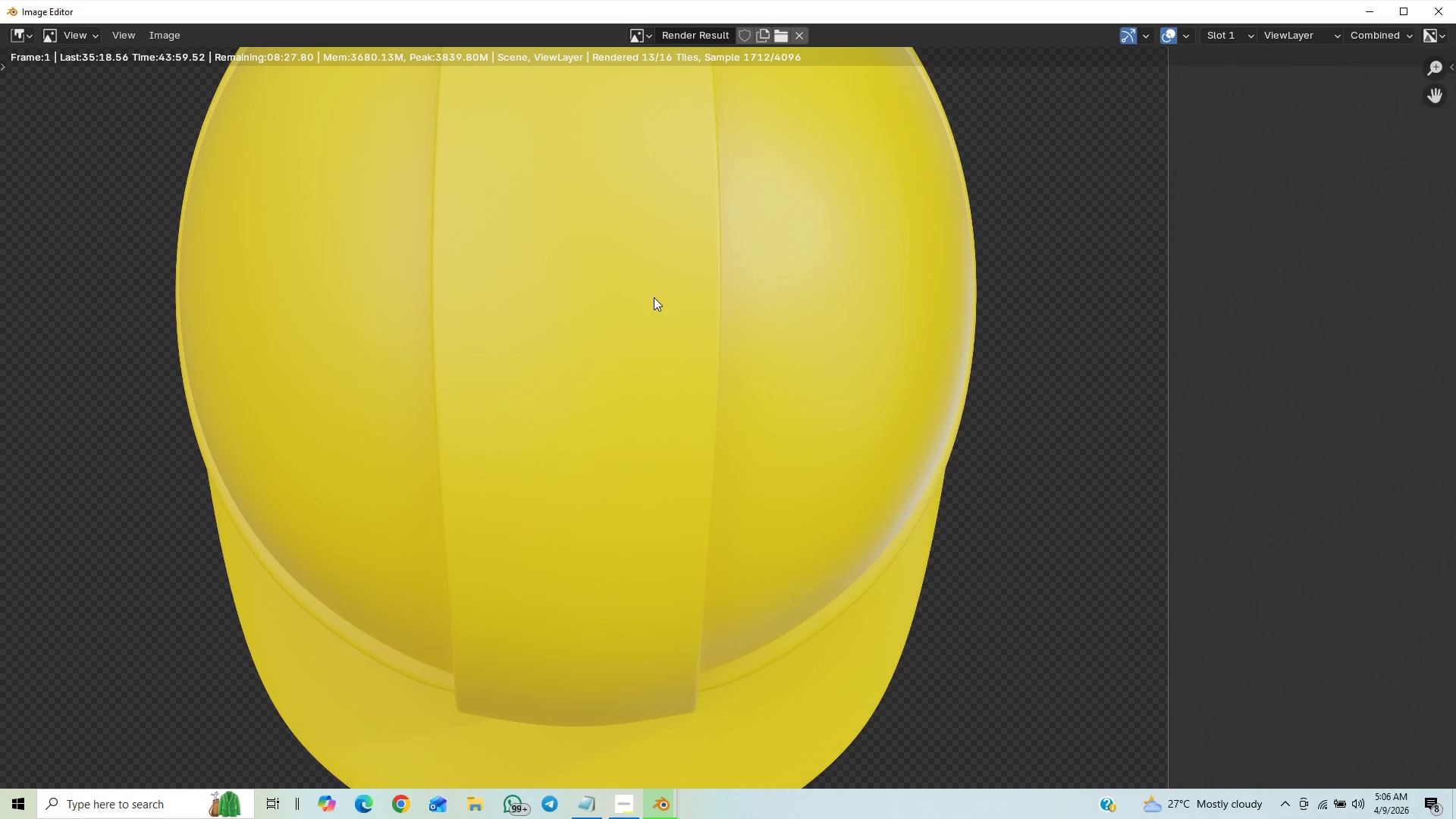 
wait(5.06)
 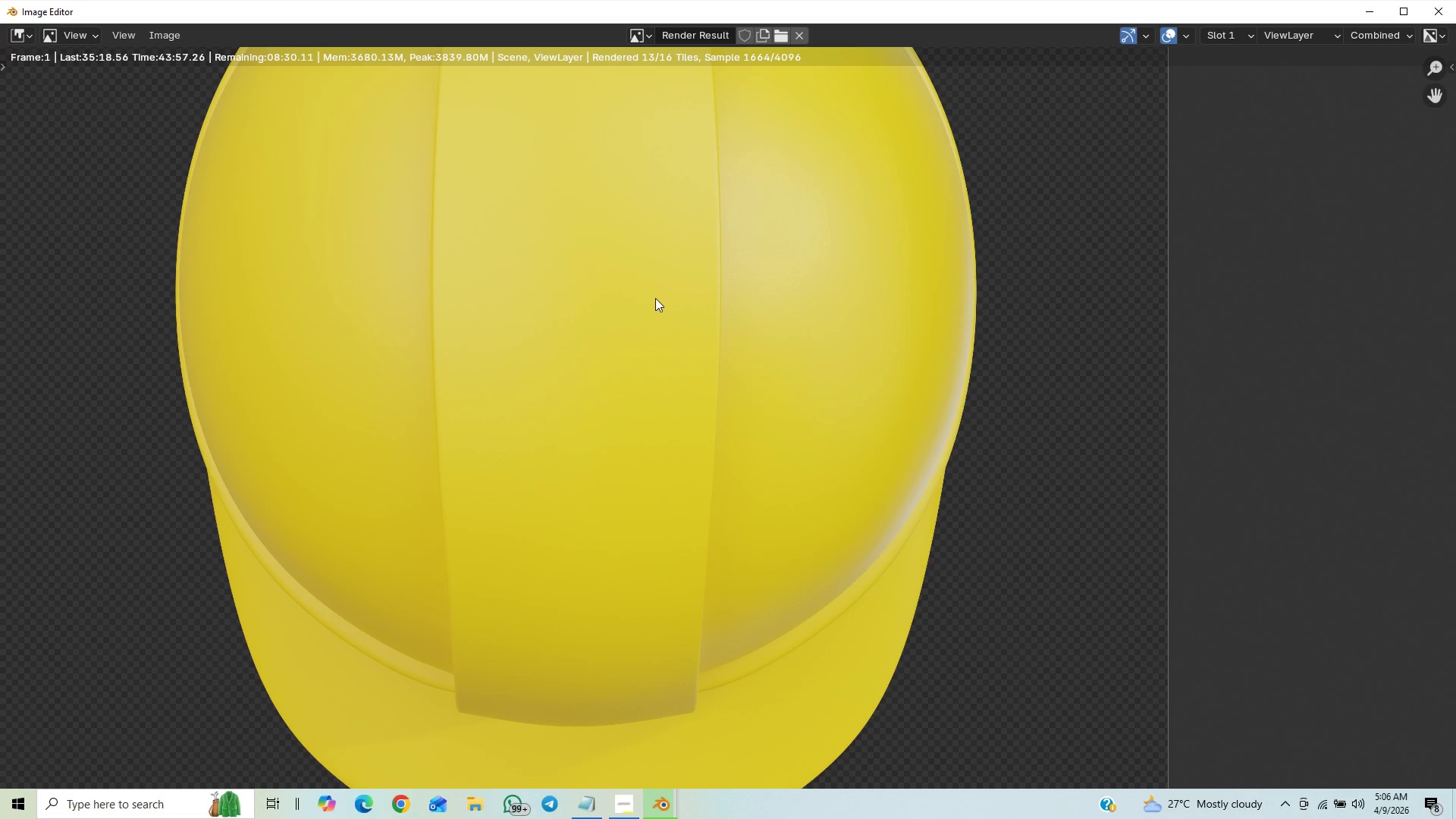 
scroll: coordinate [654, 297], scroll_direction: up, amount: 1.0
 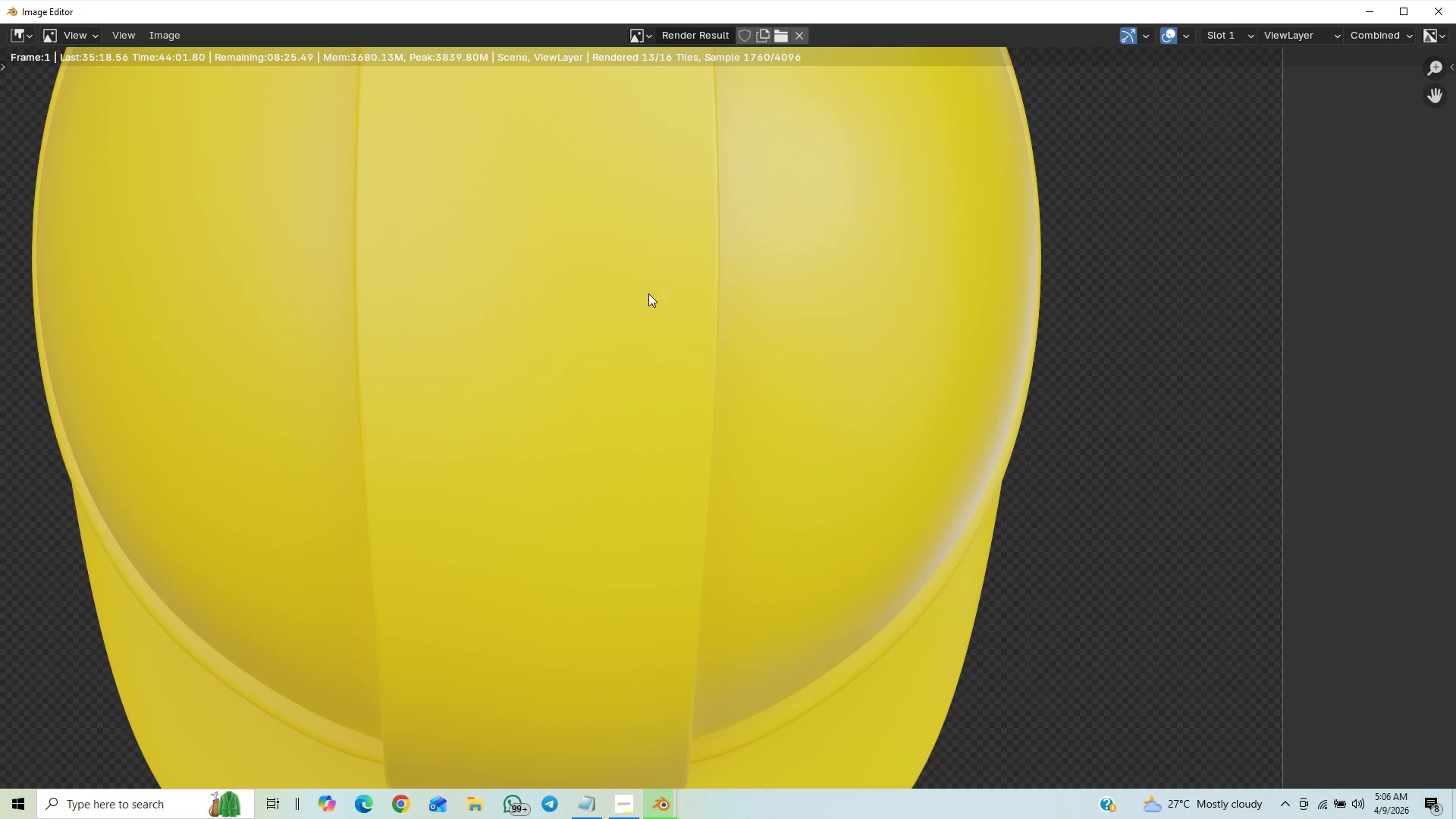 
scroll: coordinate [648, 311], scroll_direction: down, amount: 5.0
 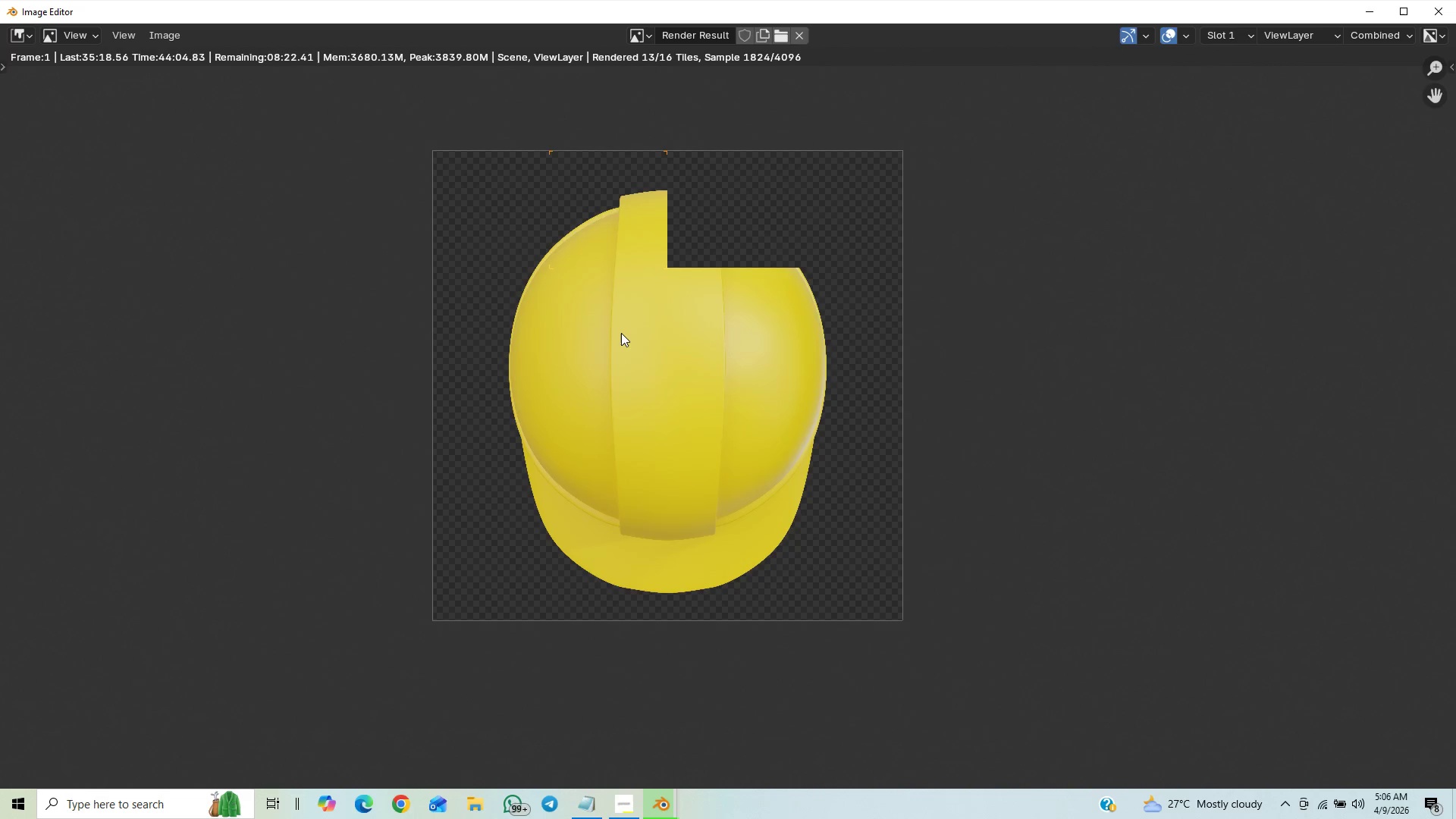 
scroll: coordinate [621, 333], scroll_direction: up, amount: 1.0
 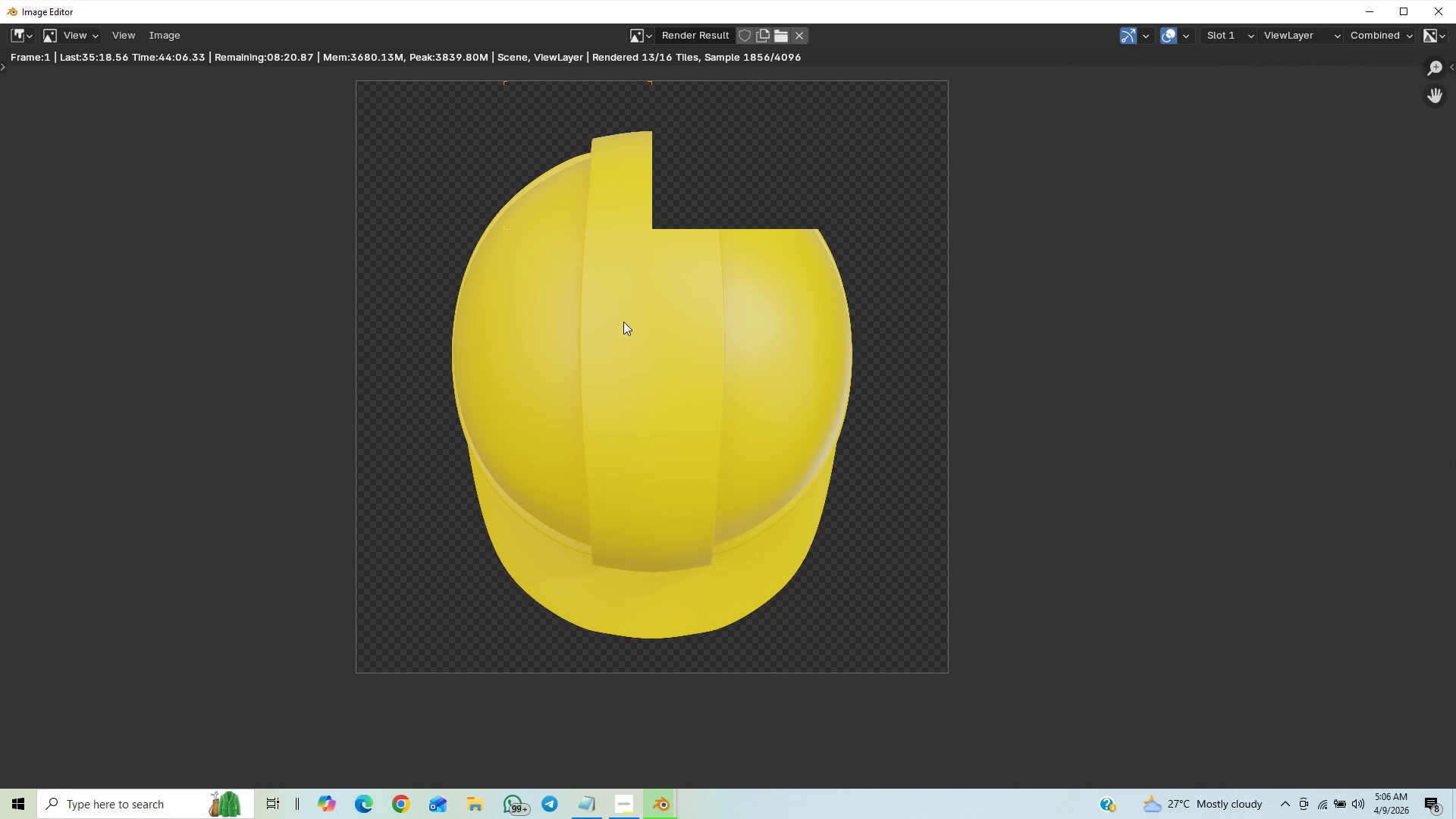 
scroll: coordinate [623, 322], scroll_direction: down, amount: 3.0
 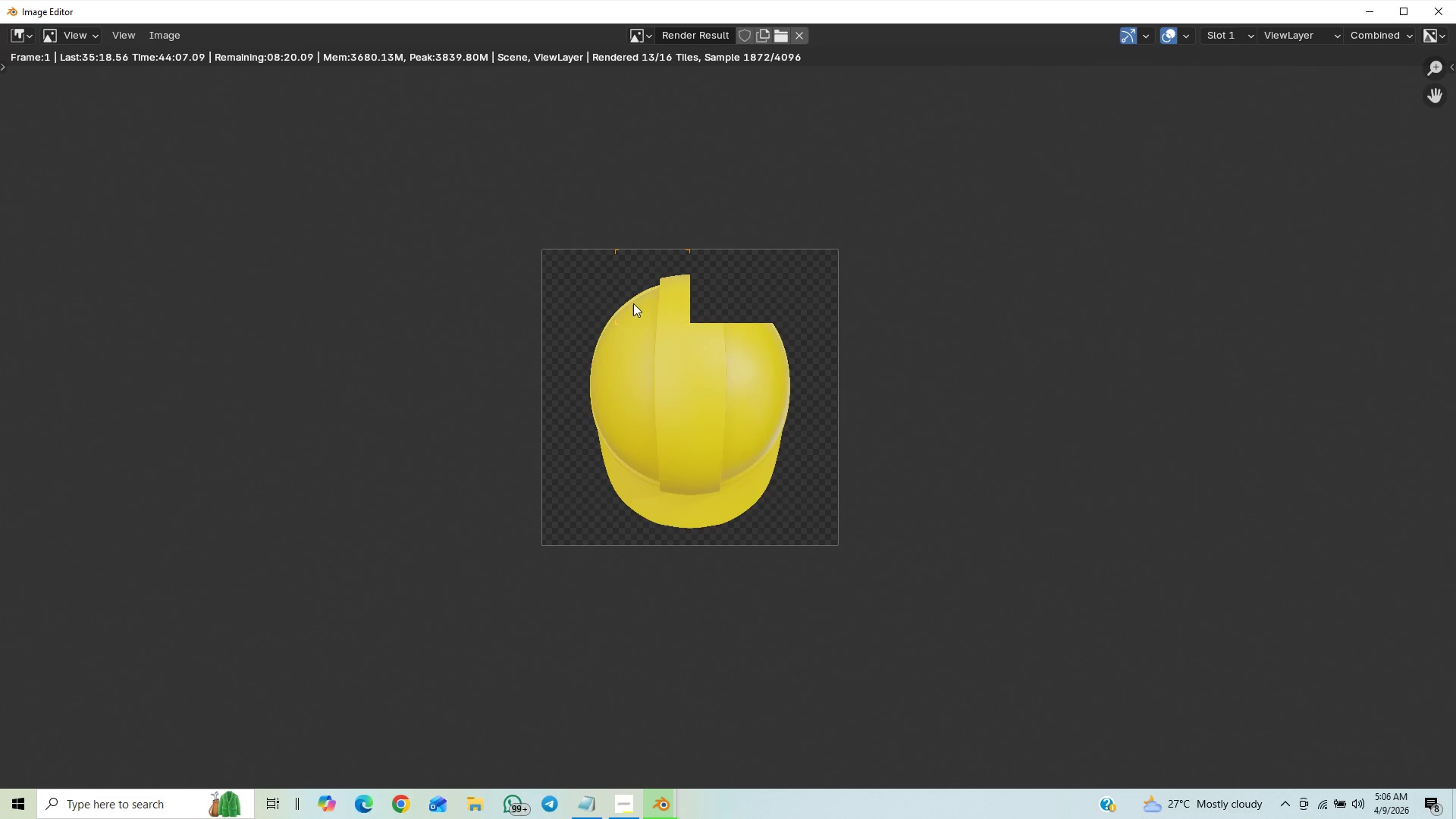 
scroll: coordinate [637, 296], scroll_direction: up, amount: 3.0
 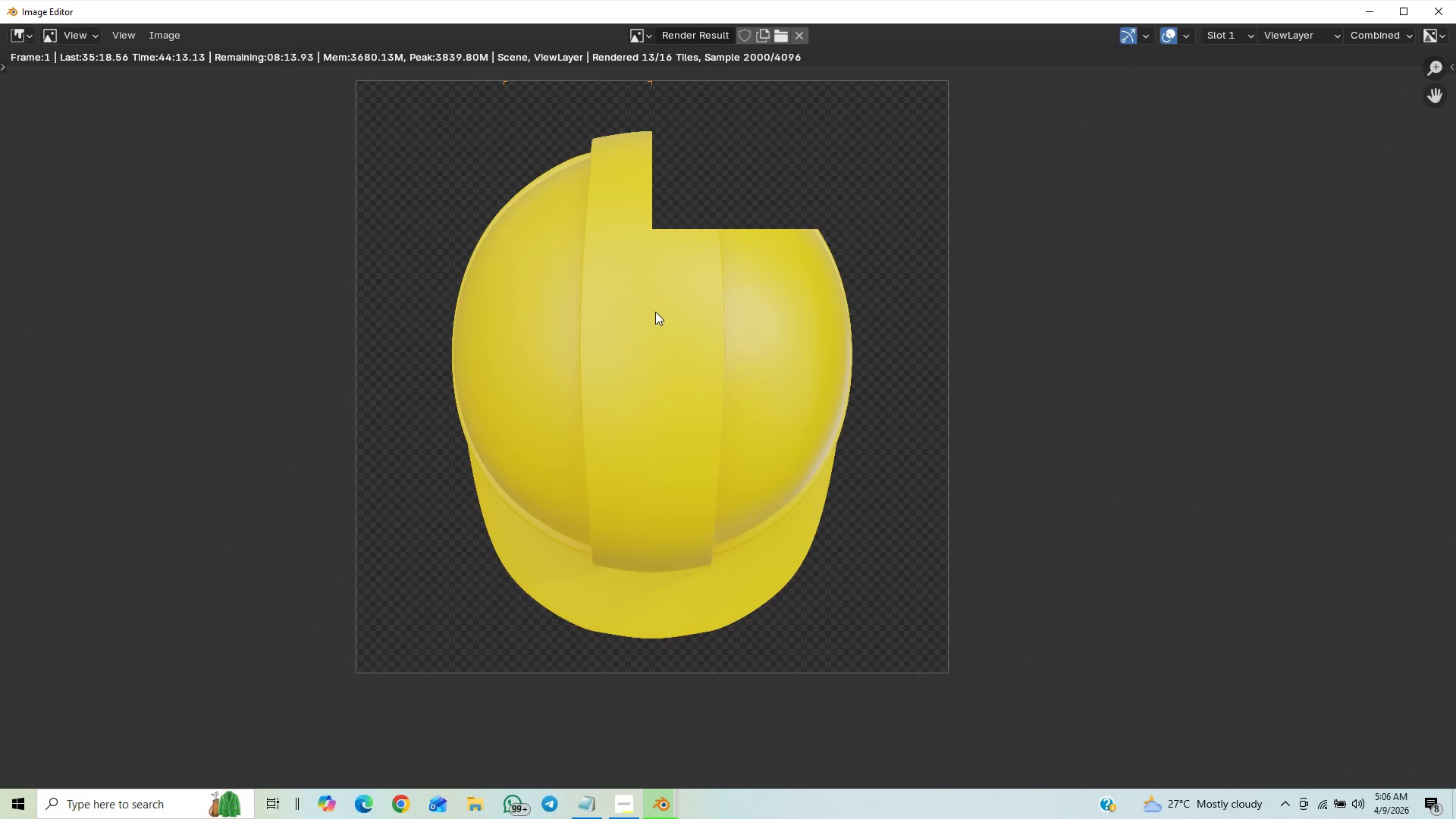 
wait(10.25)
 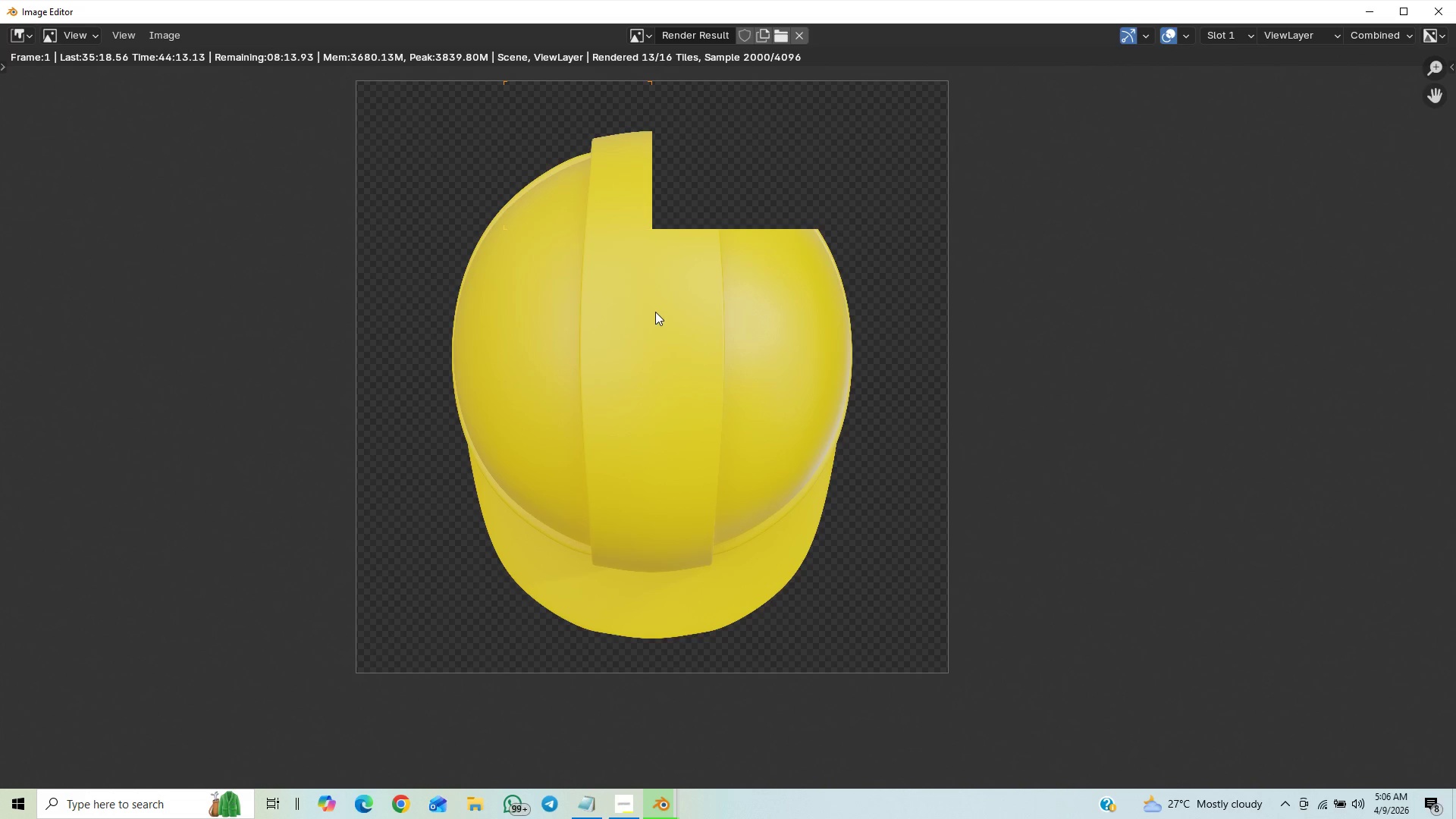 
scroll: coordinate [722, 261], scroll_direction: up, amount: 4.0
 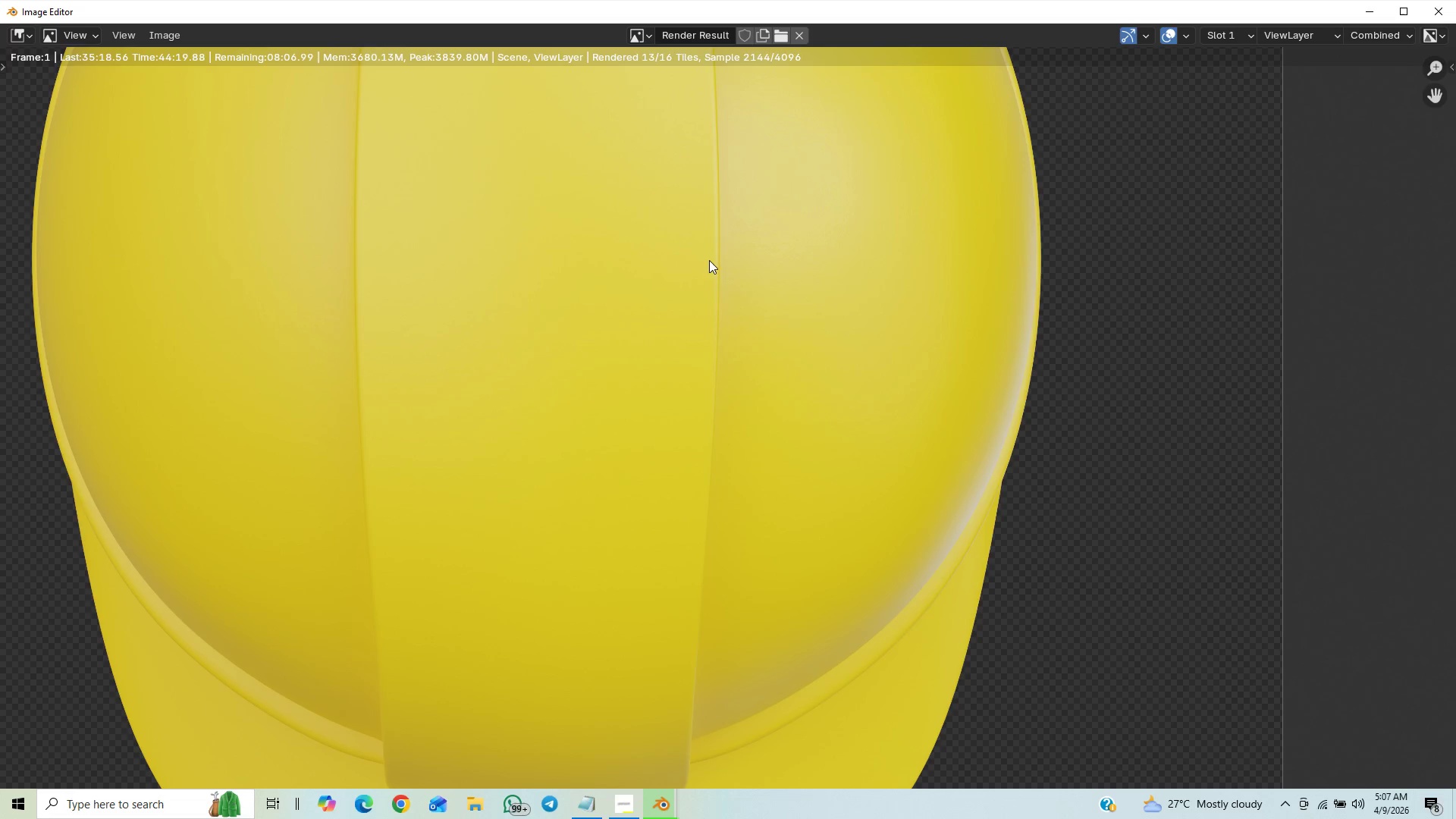 
scroll: coordinate [688, 301], scroll_direction: down, amount: 3.0
 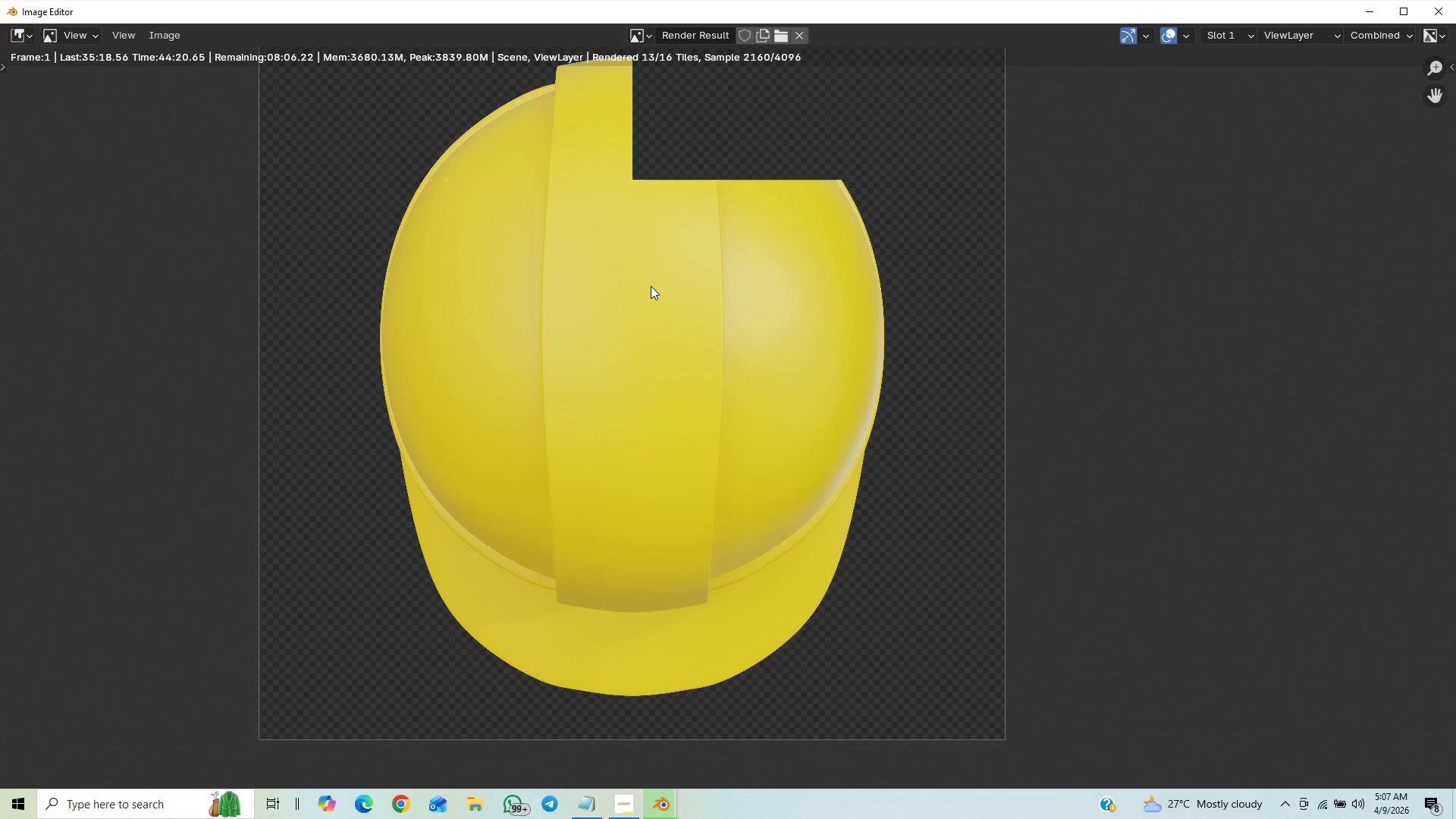 
scroll: coordinate [658, 289], scroll_direction: up, amount: 2.0
 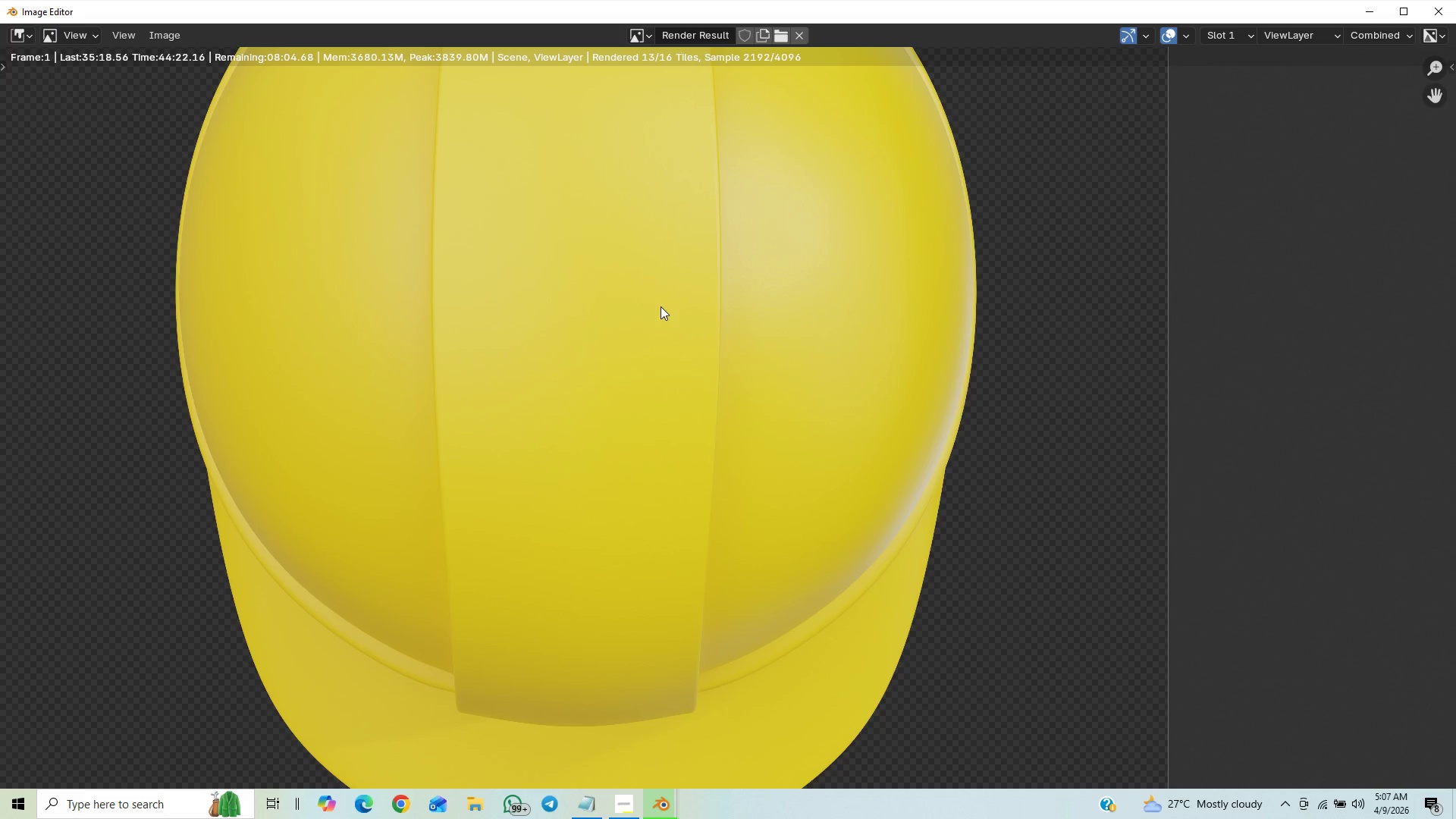 
scroll: coordinate [675, 283], scroll_direction: down, amount: 2.0
 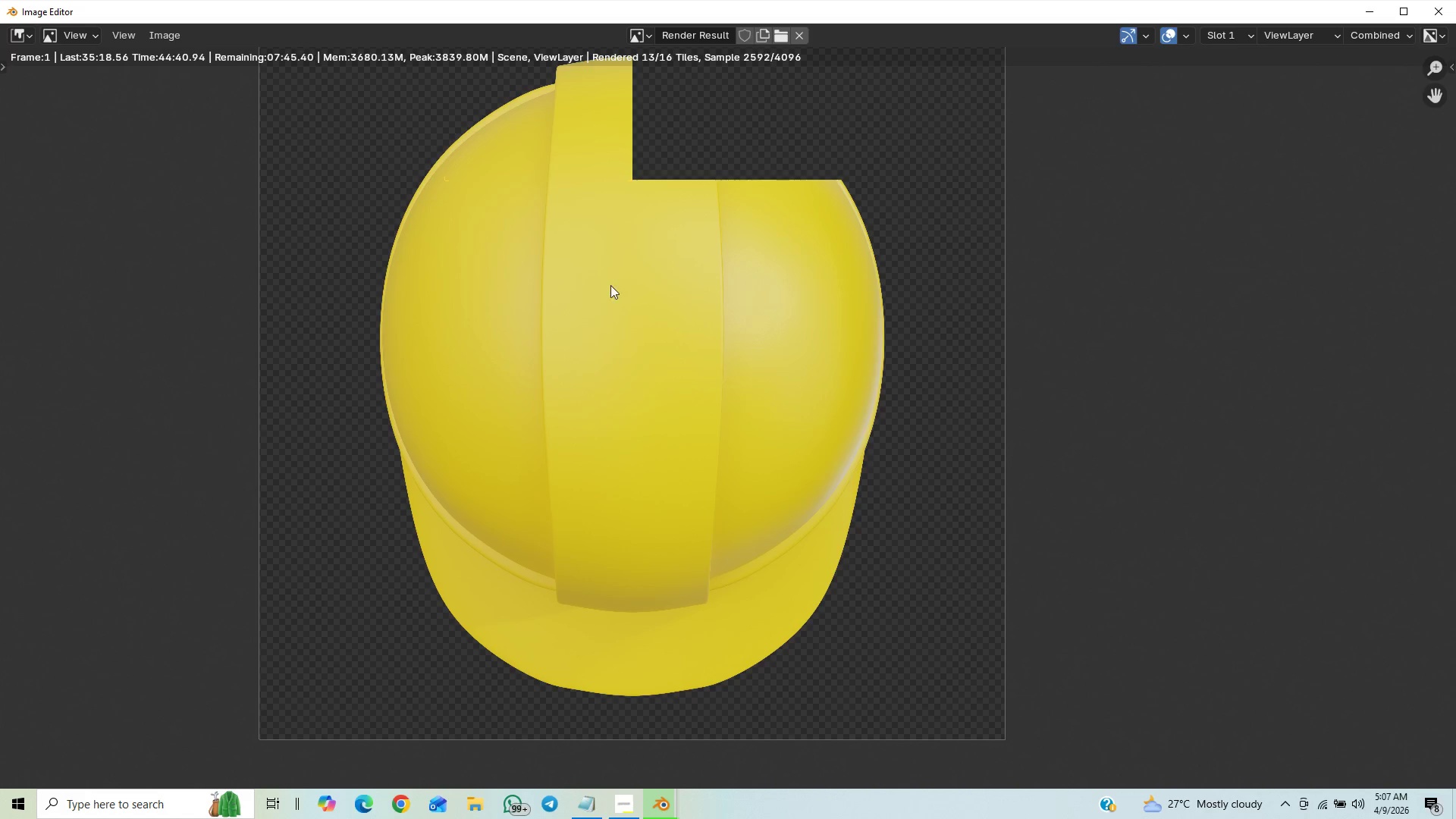 
wait(22.75)
 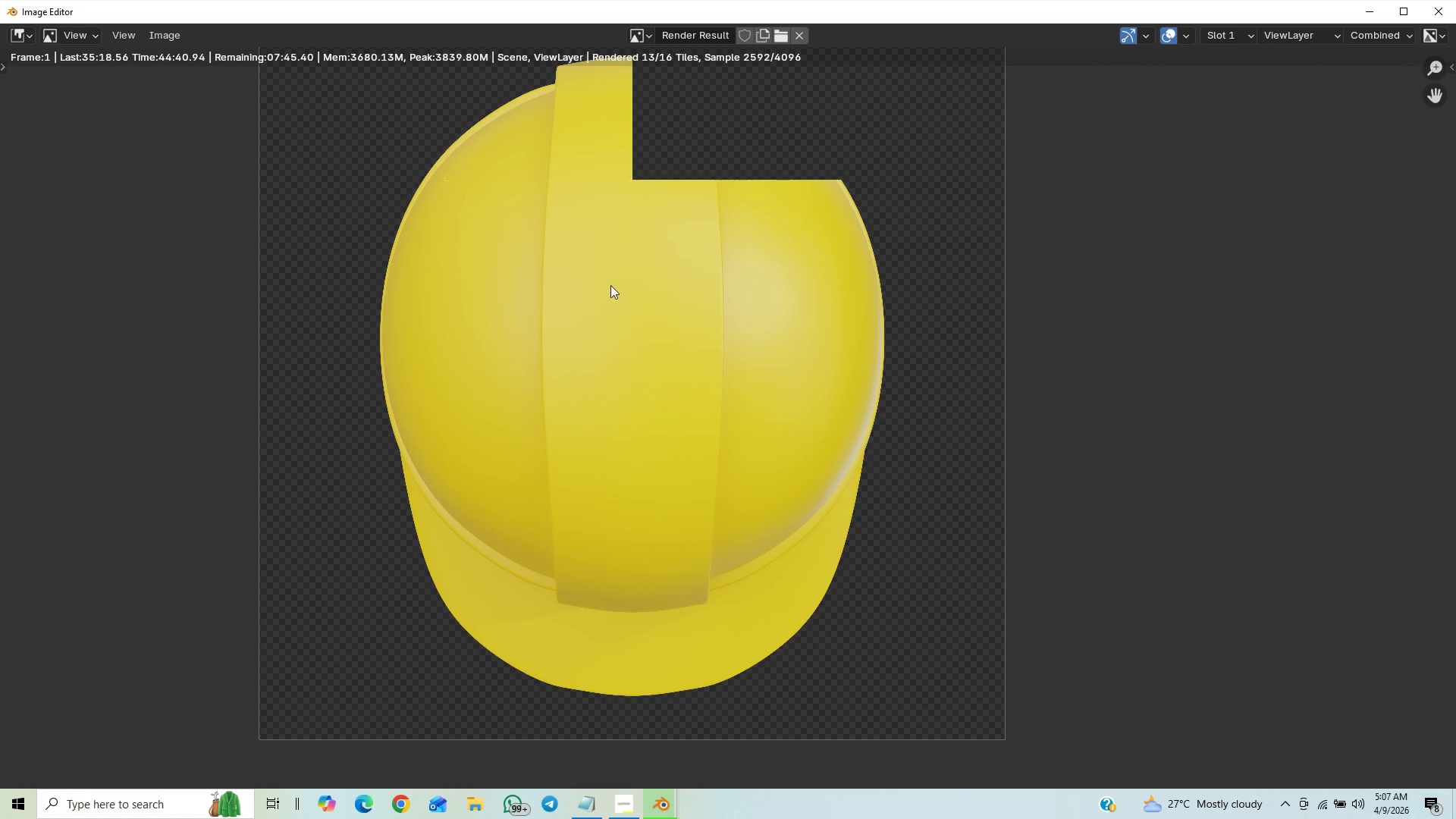 
scroll: coordinate [651, 281], scroll_direction: down, amount: 9.0
 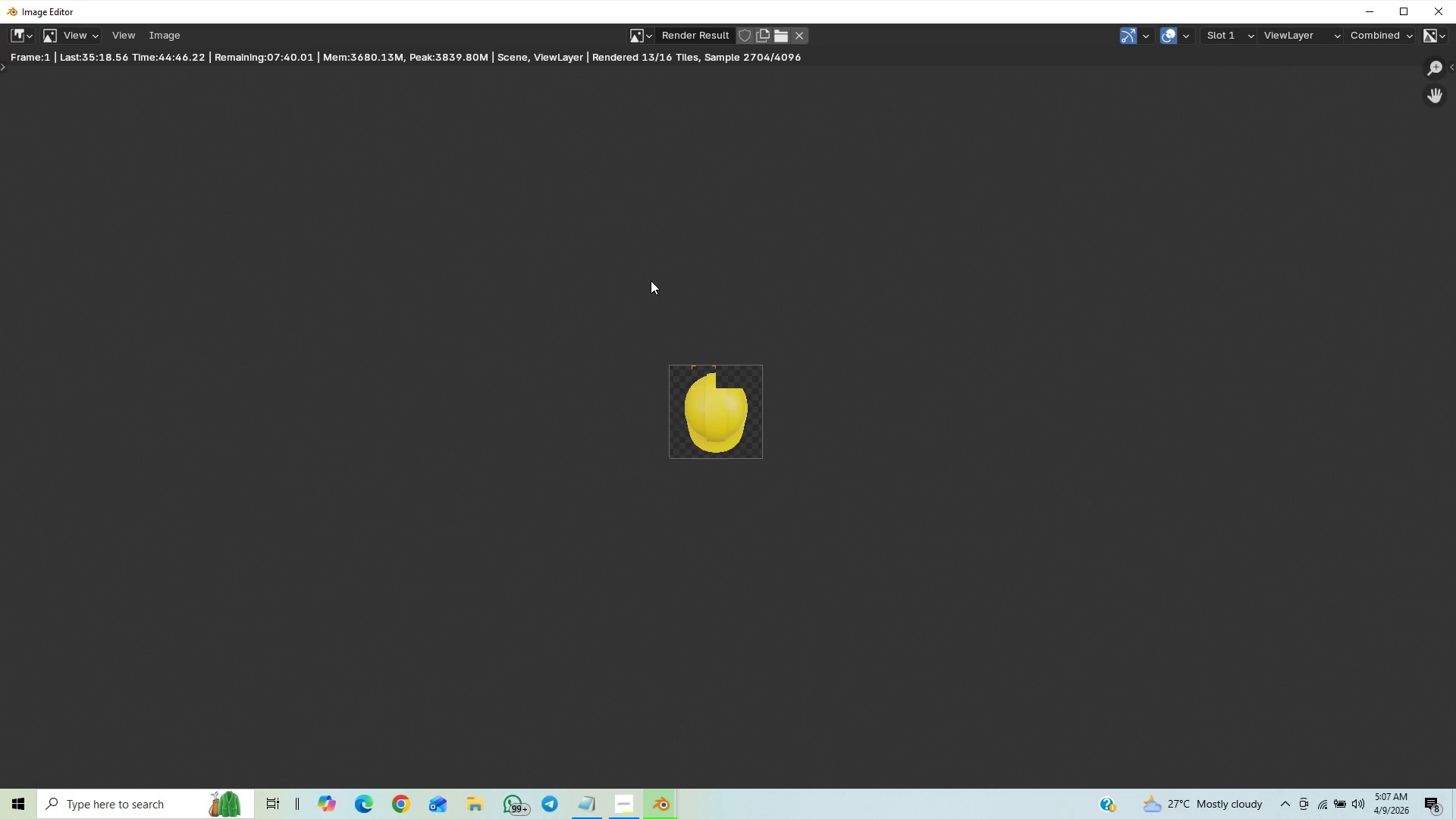 
scroll: coordinate [650, 281], scroll_direction: up, amount: 12.0
 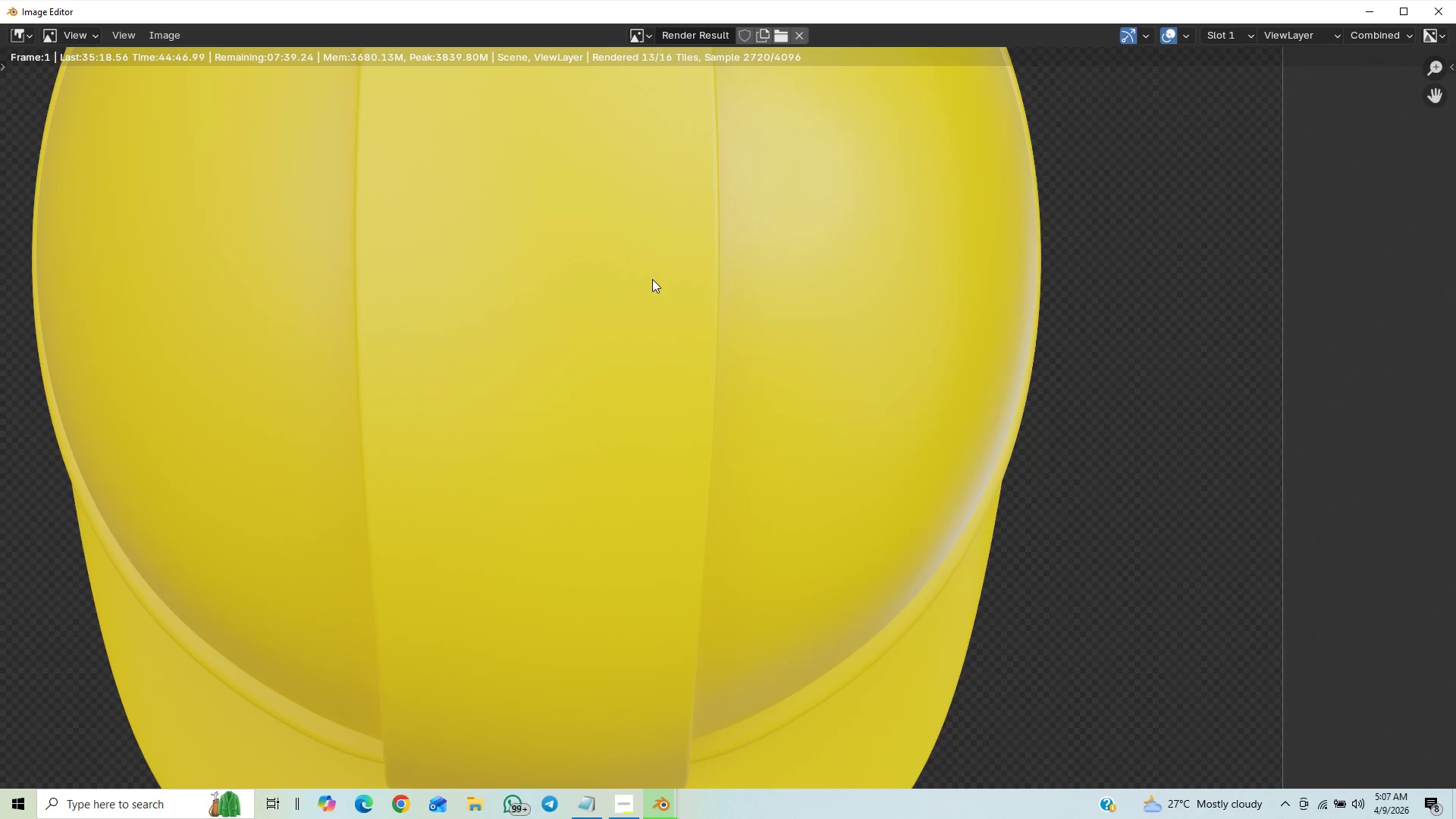 
scroll: coordinate [648, 287], scroll_direction: down, amount: 3.0
 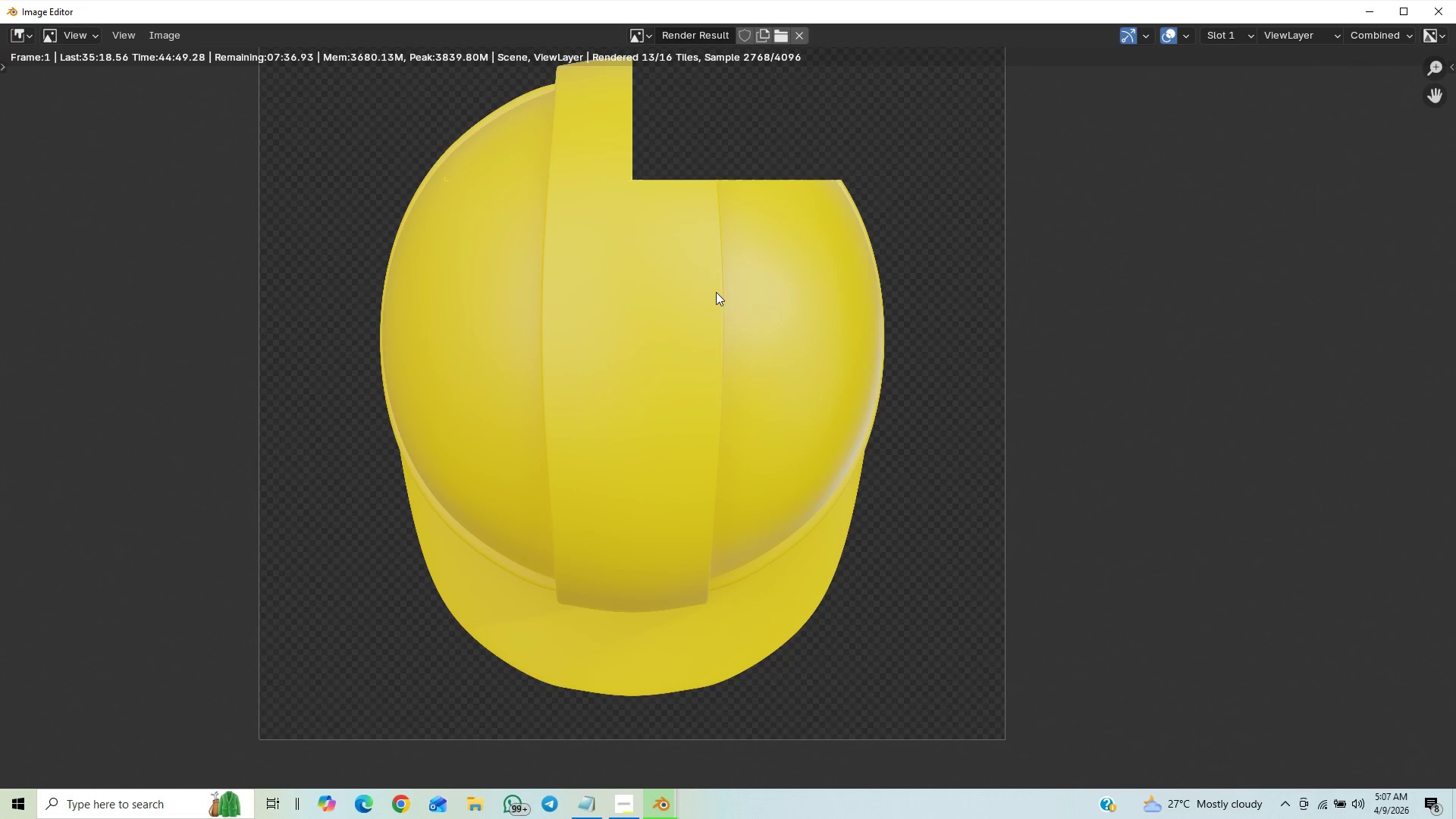 
scroll: coordinate [716, 292], scroll_direction: up, amount: 1.0
 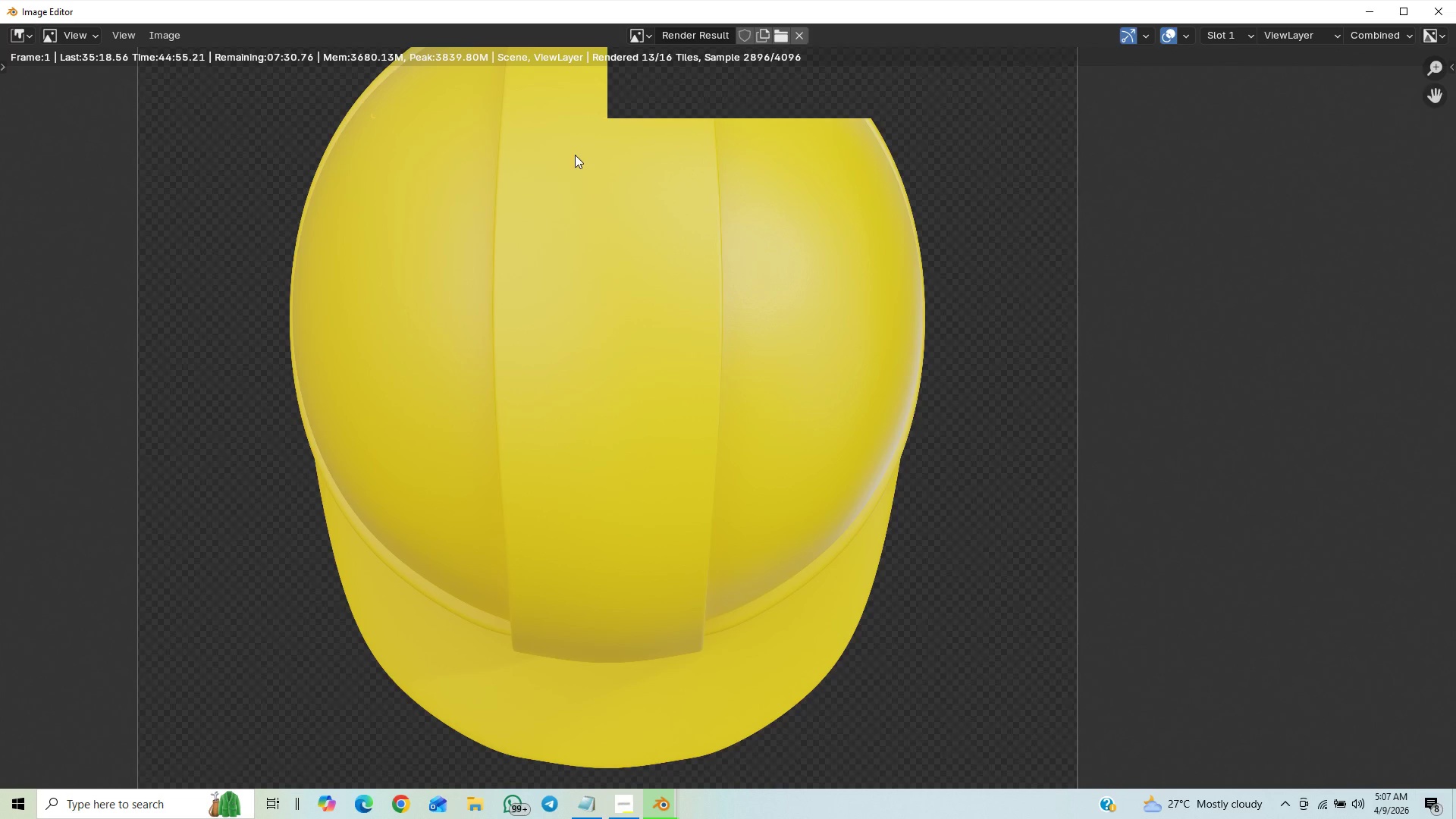 
wait(9.6)
 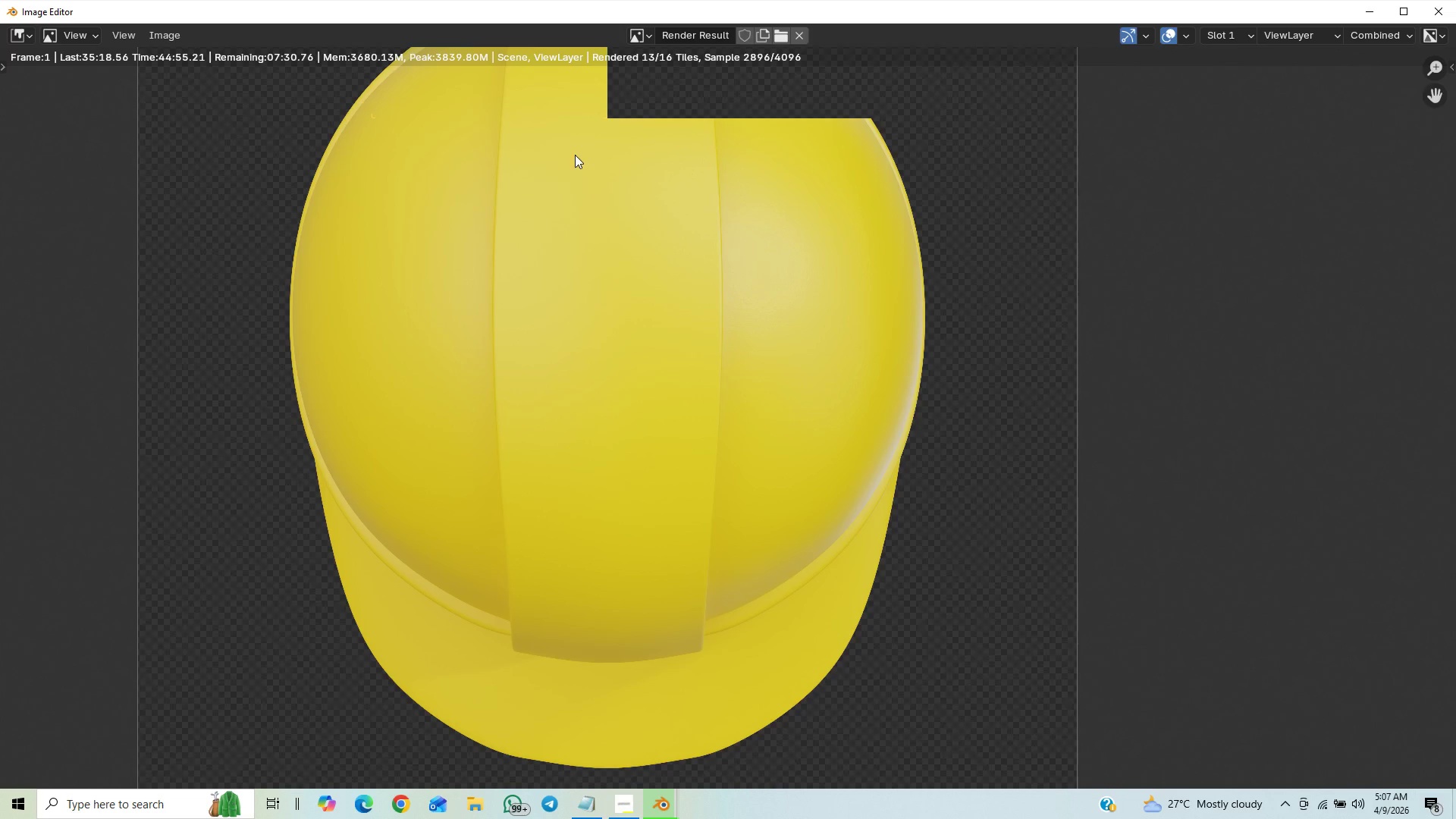 
scroll: coordinate [988, 299], scroll_direction: down, amount: 12.0
 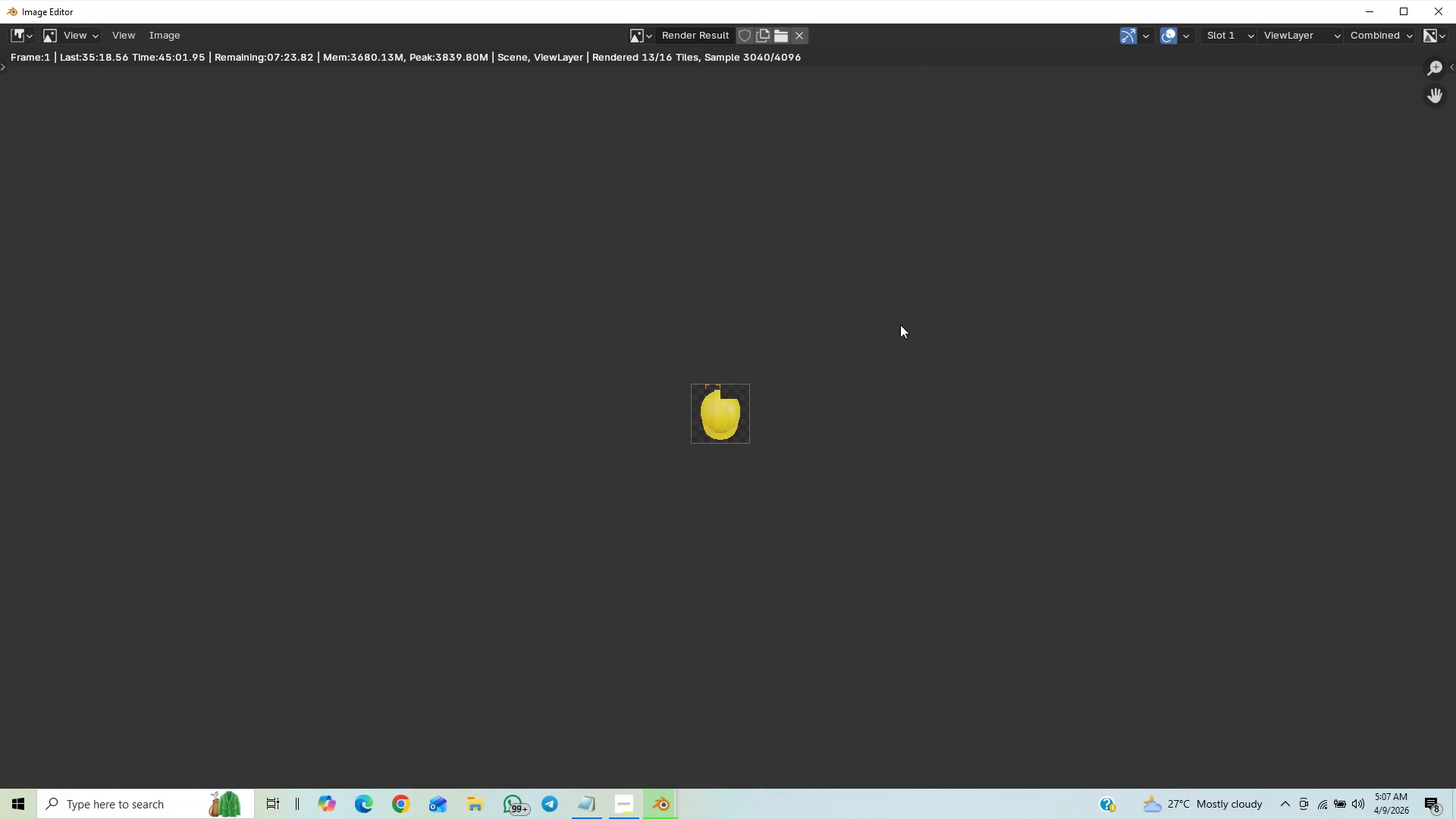 
scroll: coordinate [858, 321], scroll_direction: up, amount: 17.0
 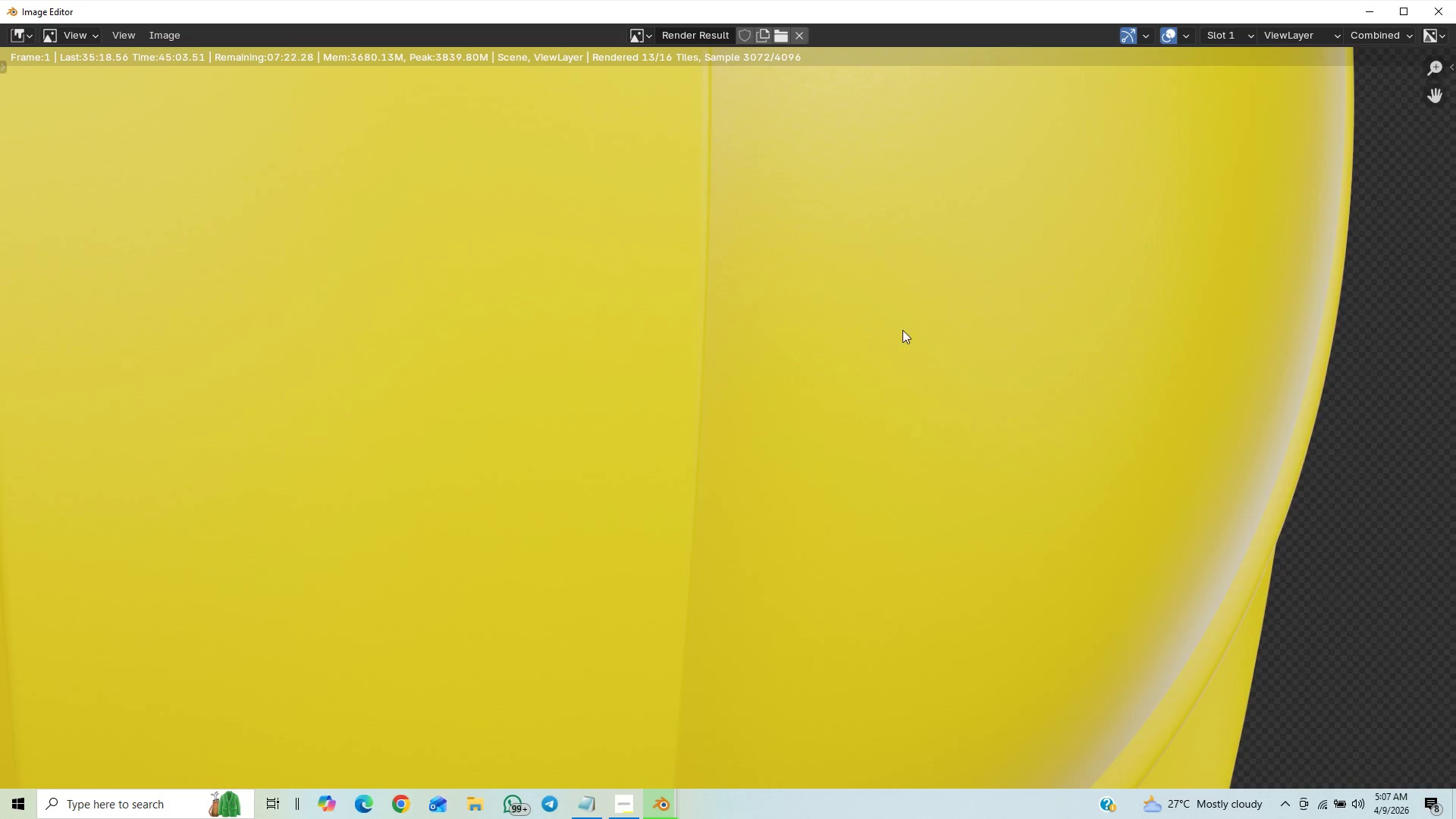 
scroll: coordinate [874, 318], scroll_direction: down, amount: 18.0
 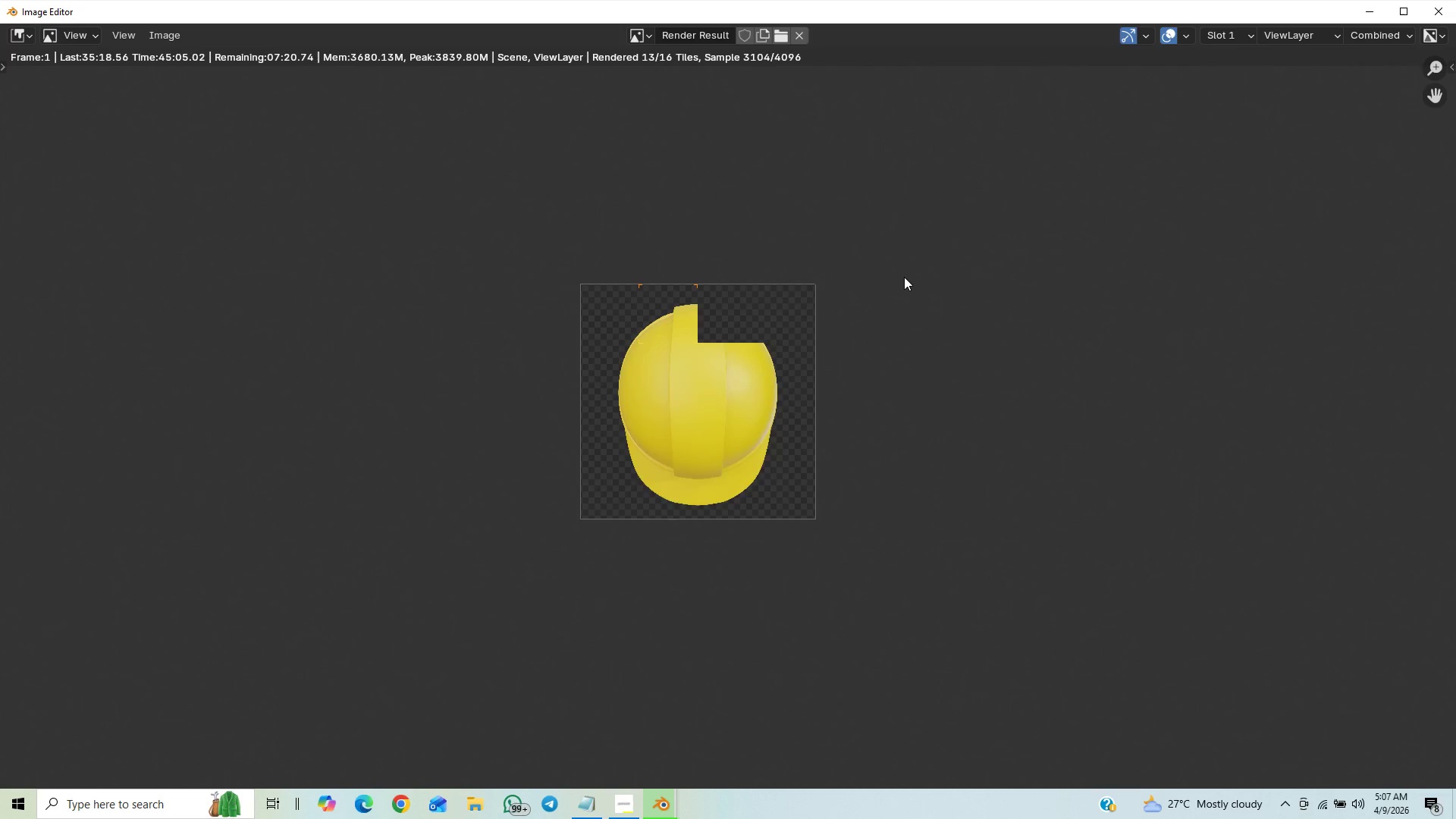 
scroll: coordinate [902, 278], scroll_direction: up, amount: 3.0
 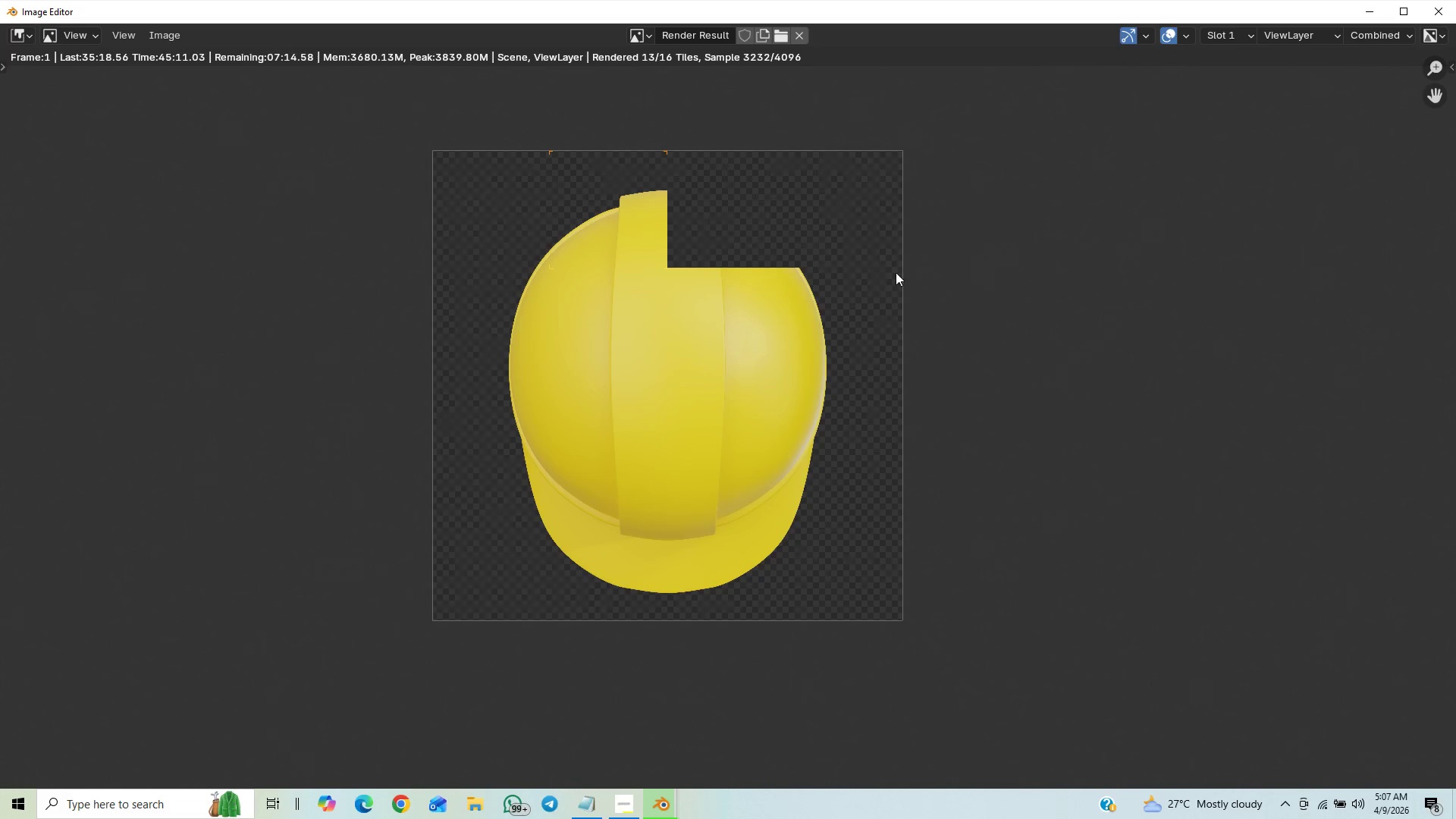 
wait(10.71)
 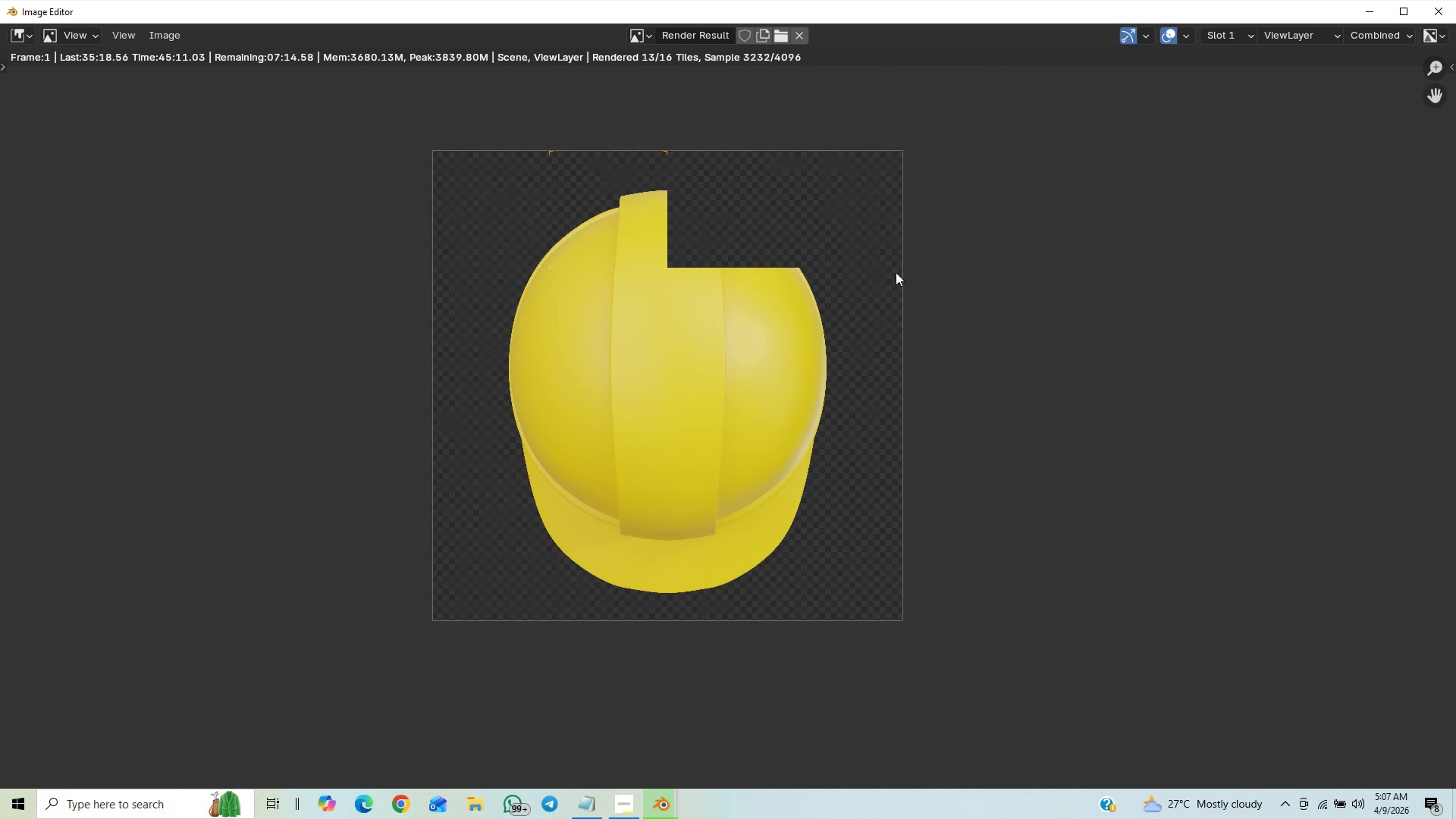 
scroll: coordinate [908, 356], scroll_direction: up, amount: 1.0
 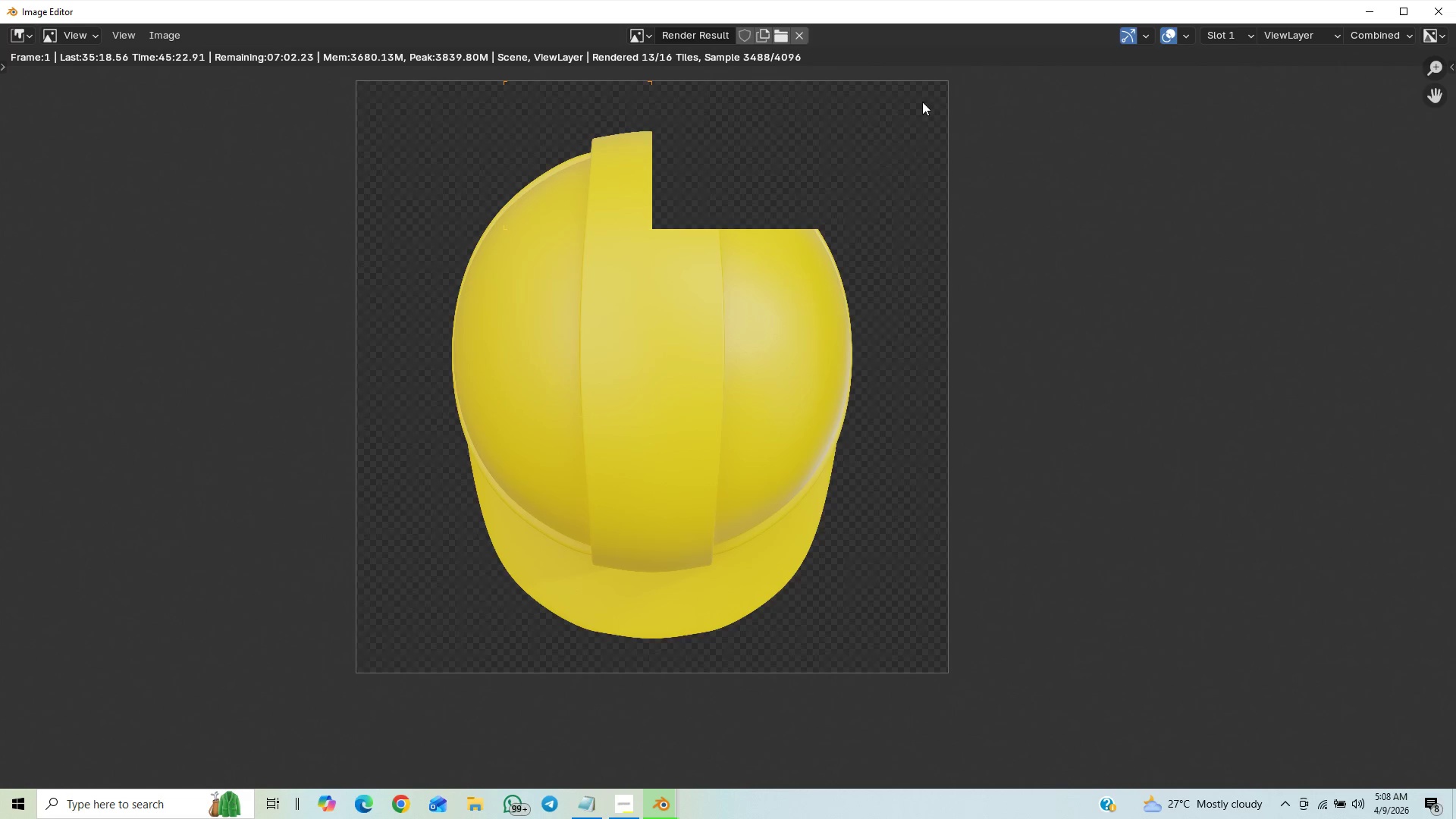 
wait(12.42)
 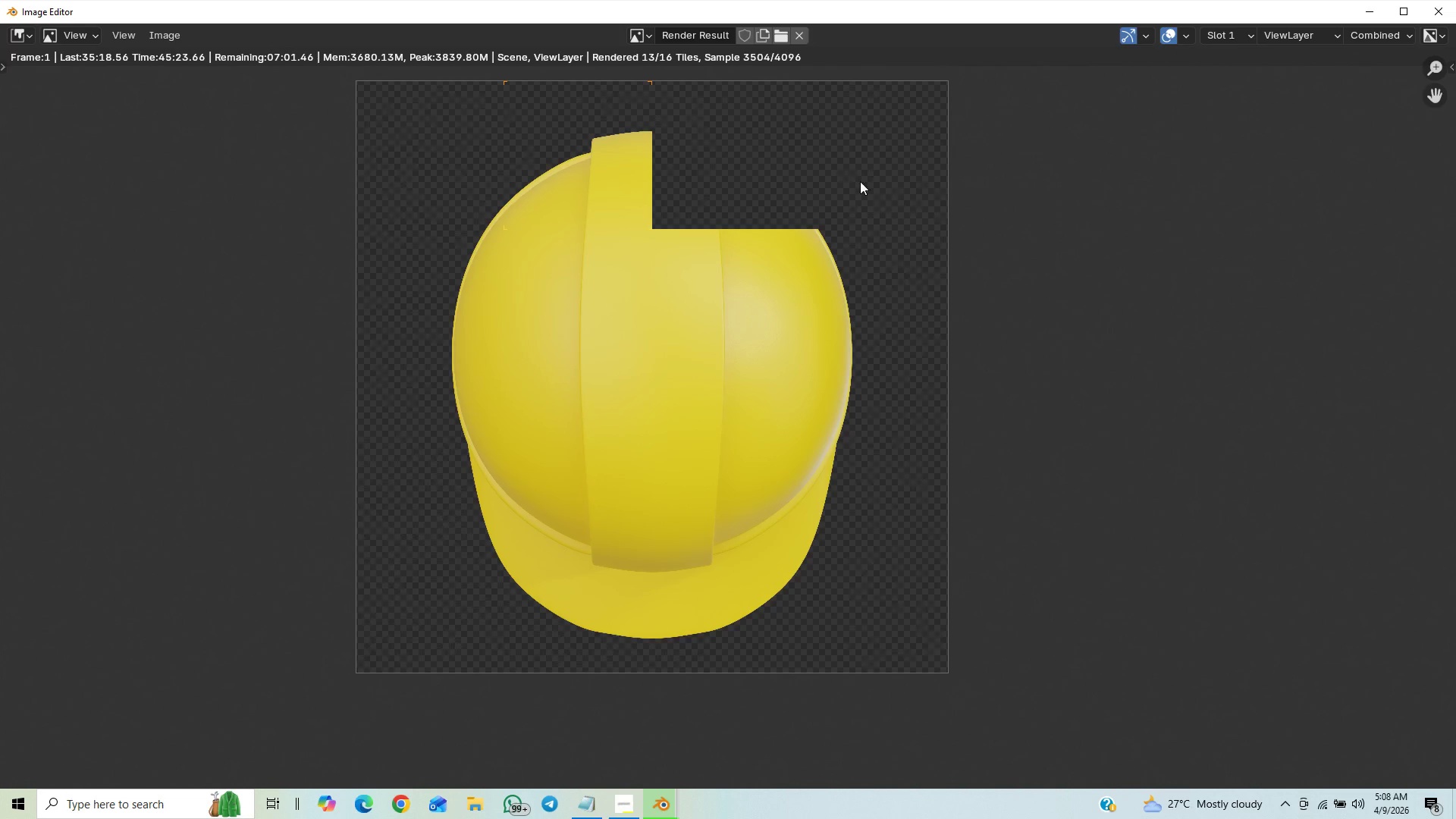 
key(Control+S)
 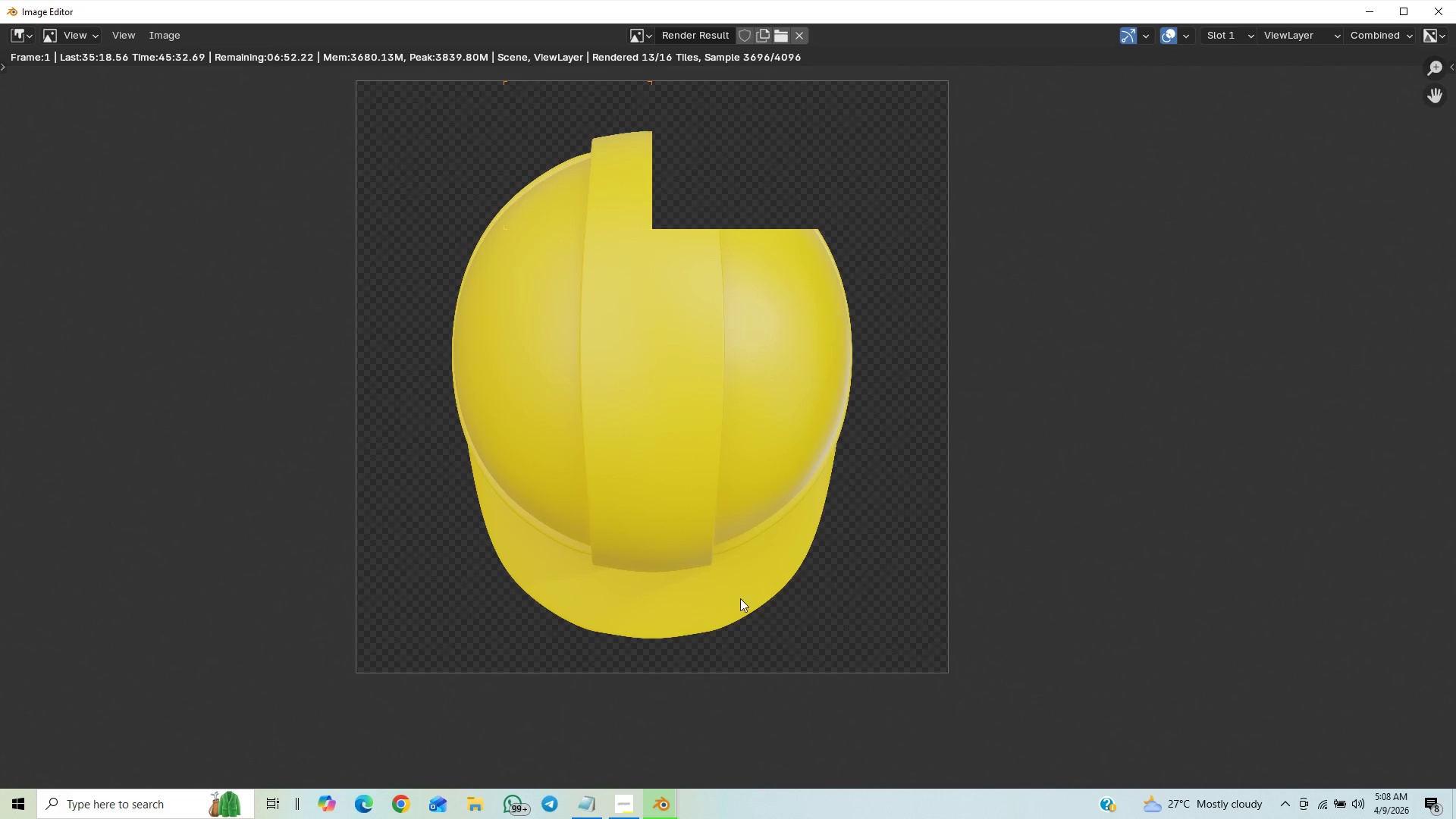 
left_click([623, 803])